 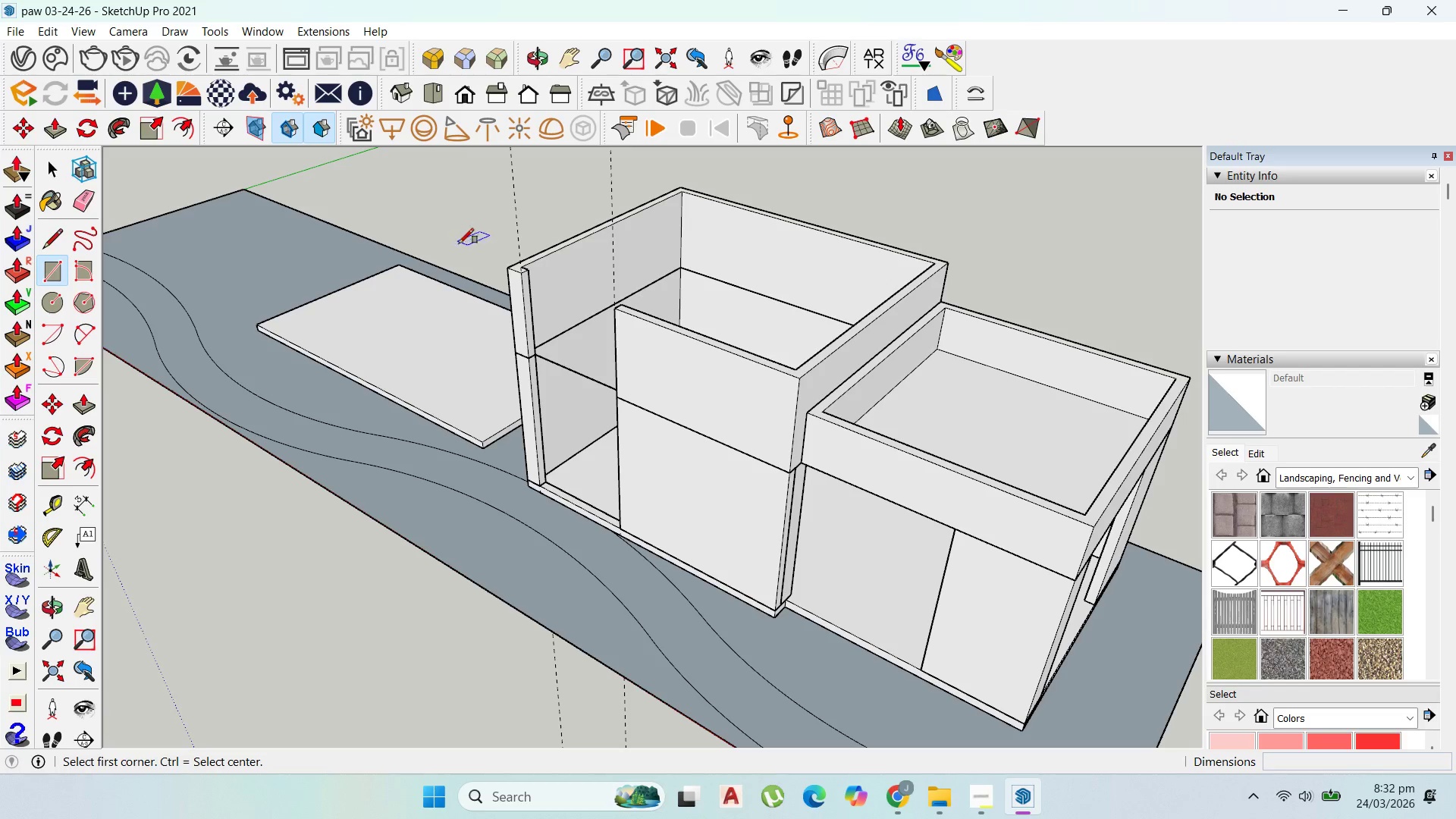 
left_click([504, 267])
 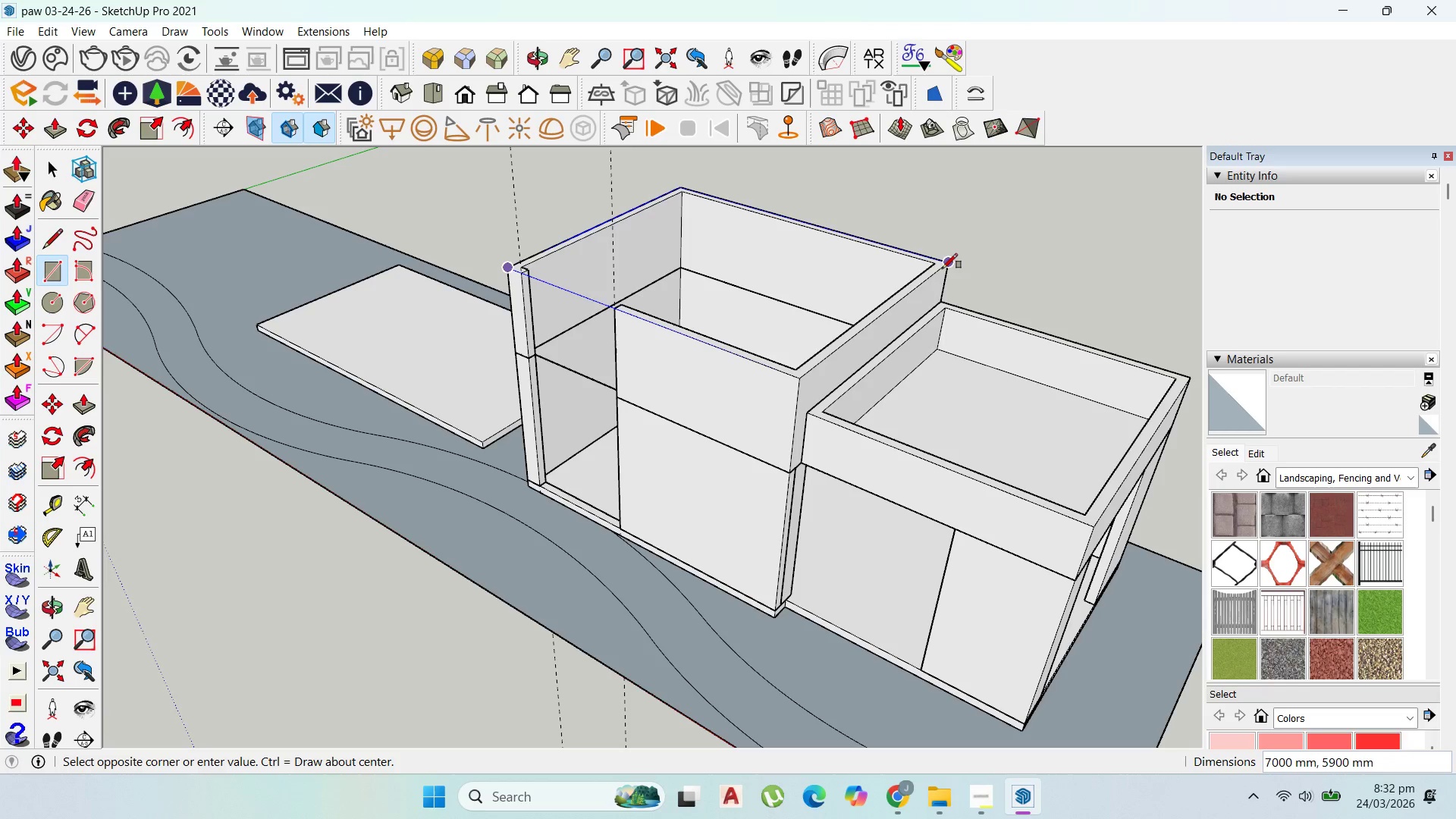 
left_click([945, 268])
 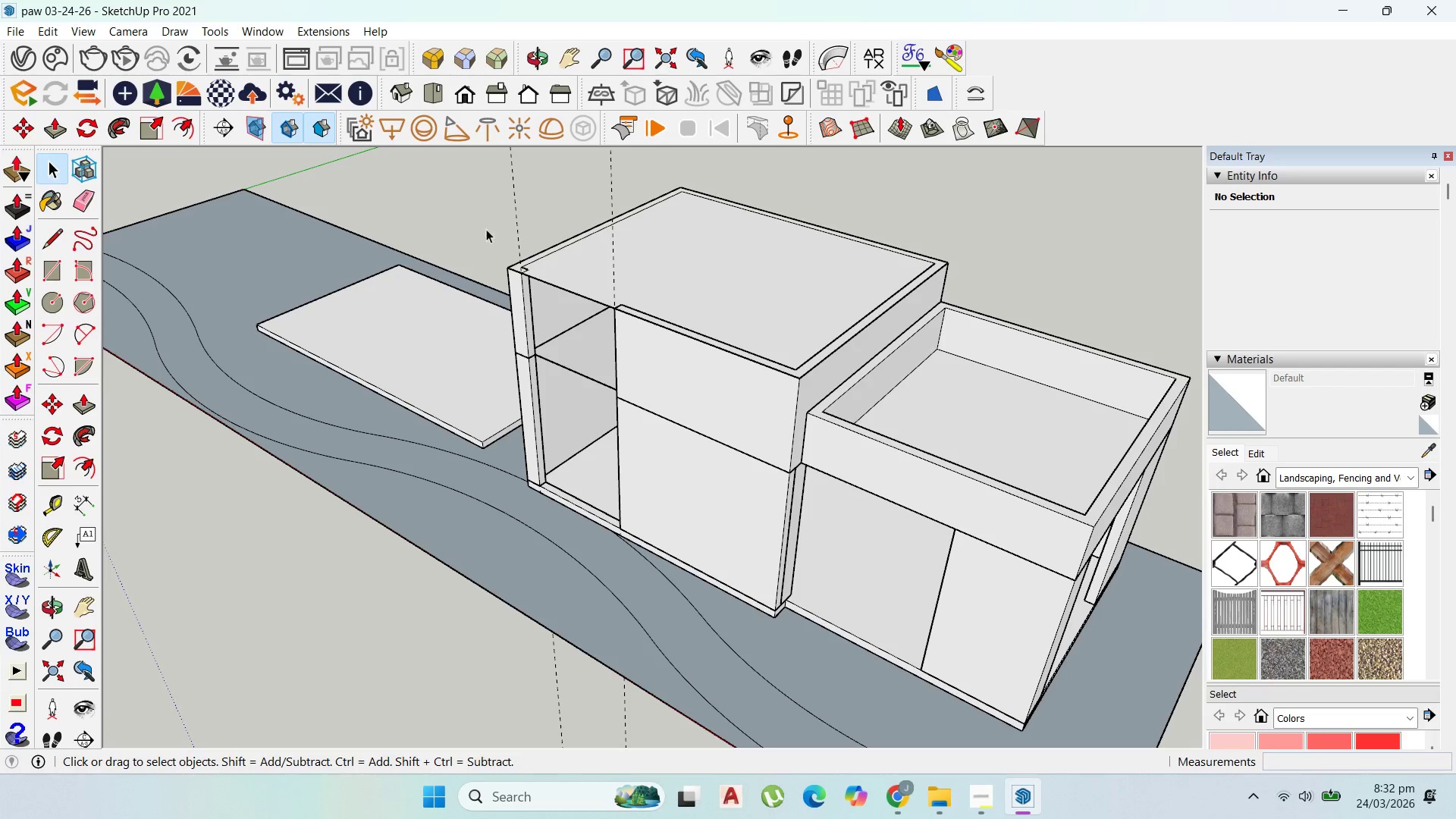 
double_click([620, 262])
 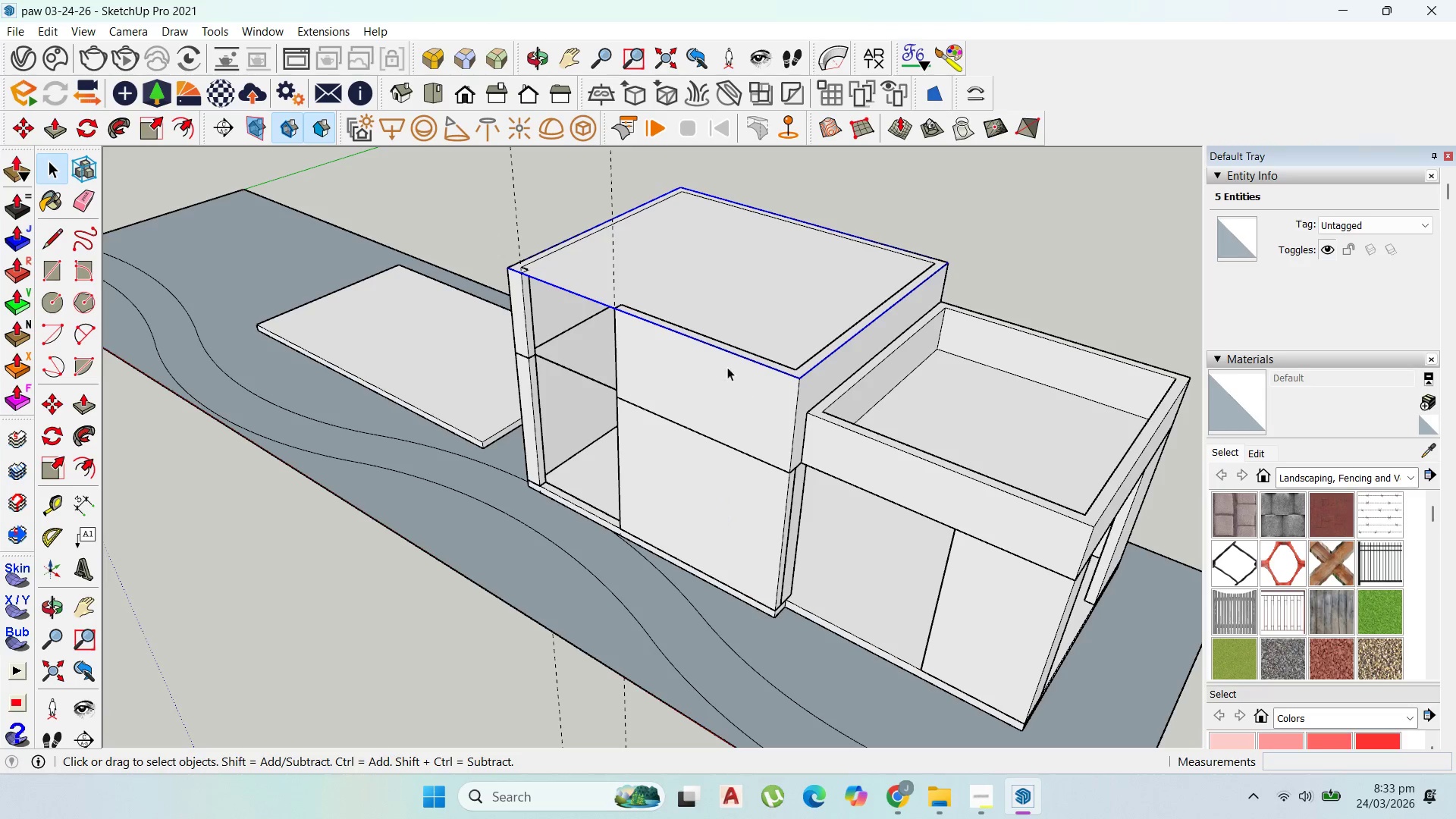 
triple_click([701, 302])
 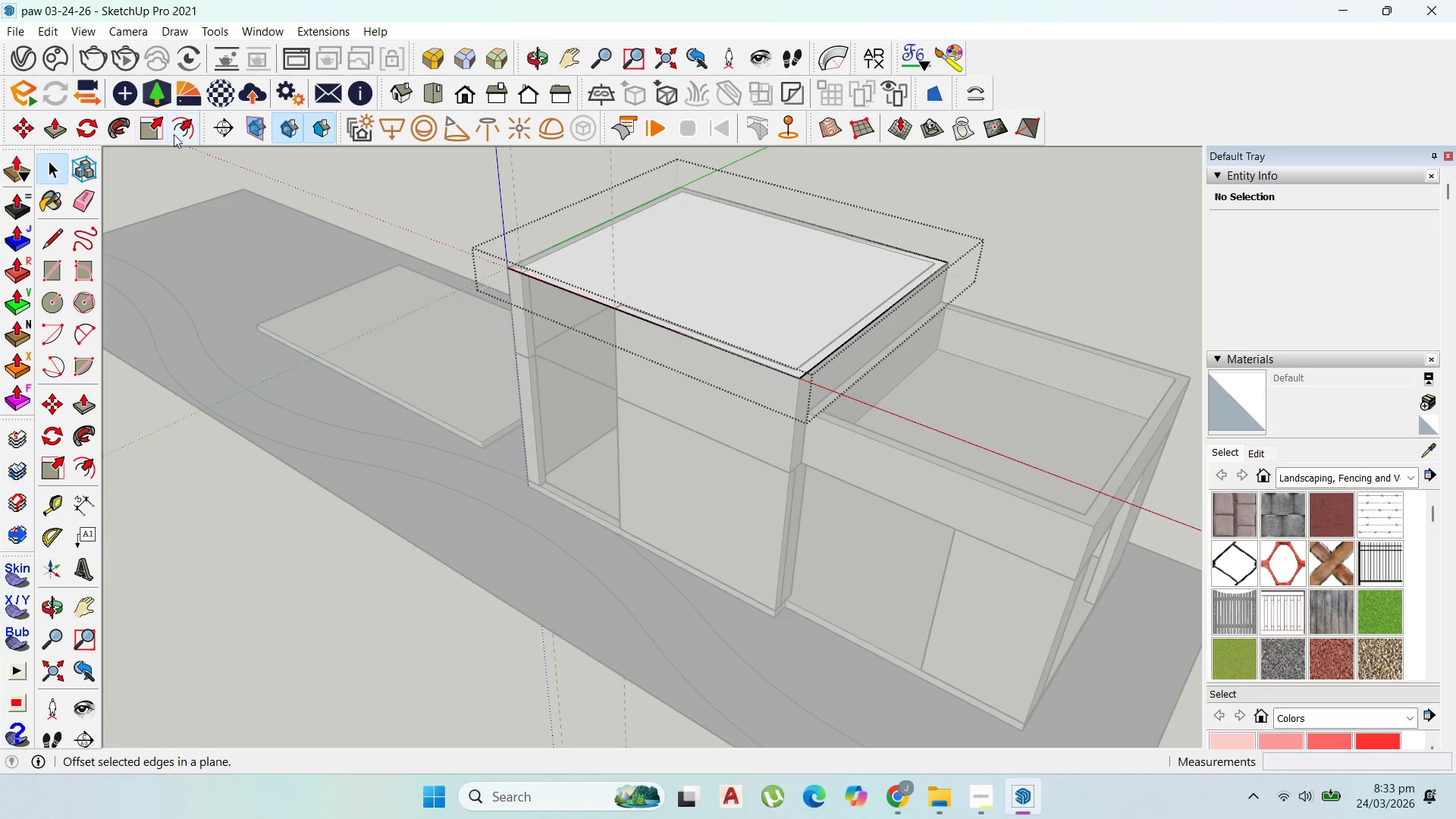 
left_click([183, 130])
 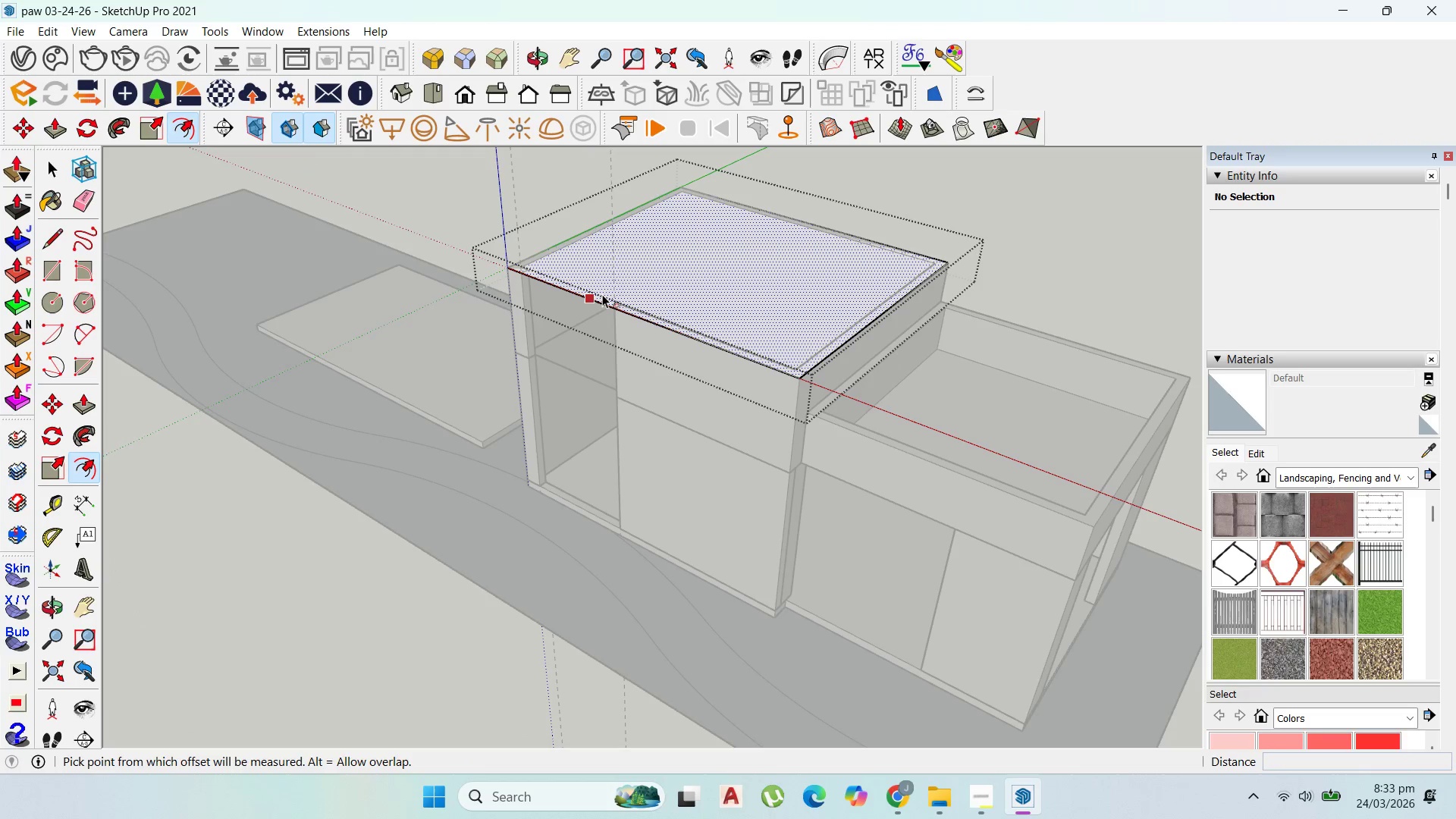 
left_click([602, 294])
 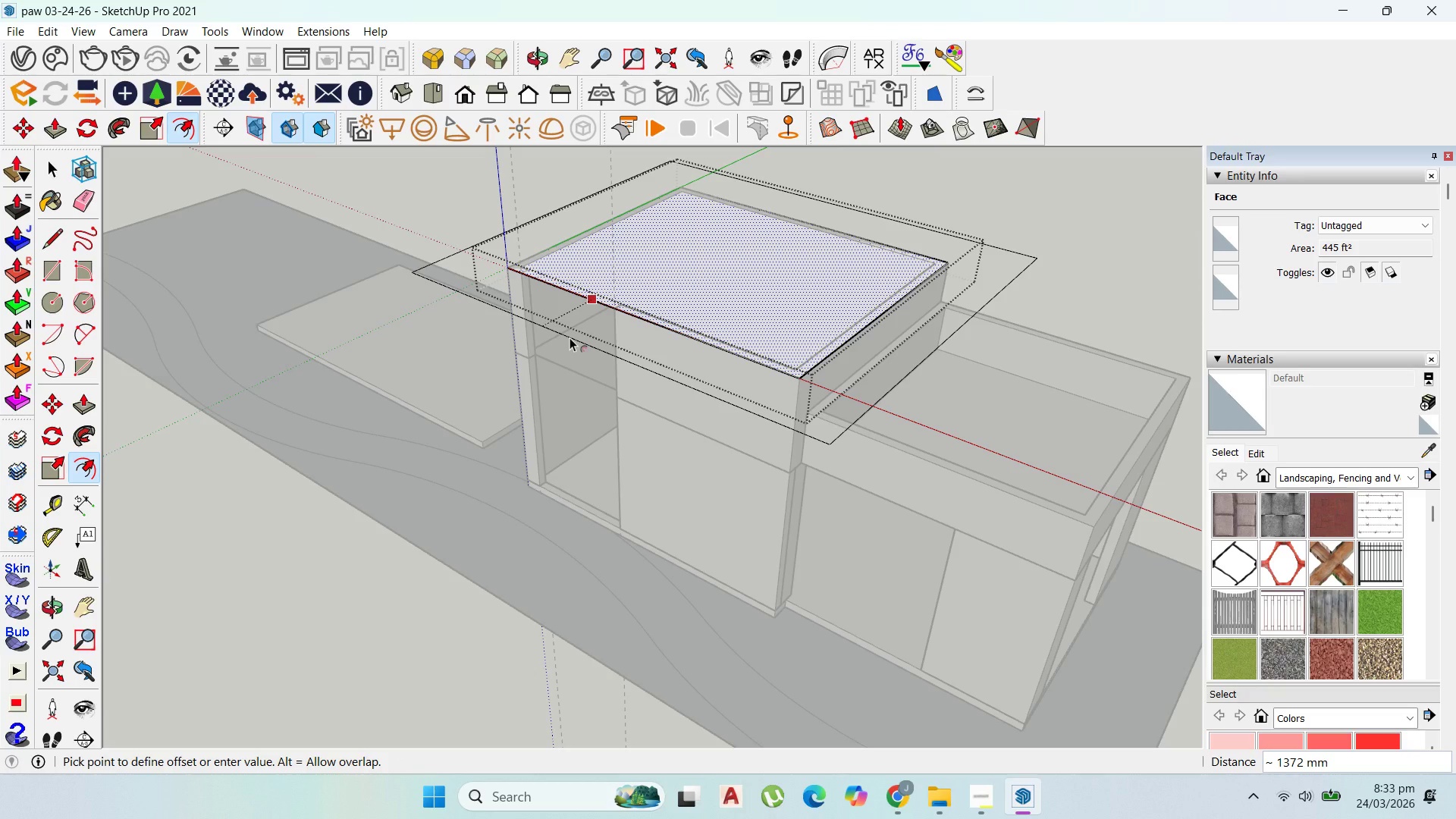 
type(1200)
 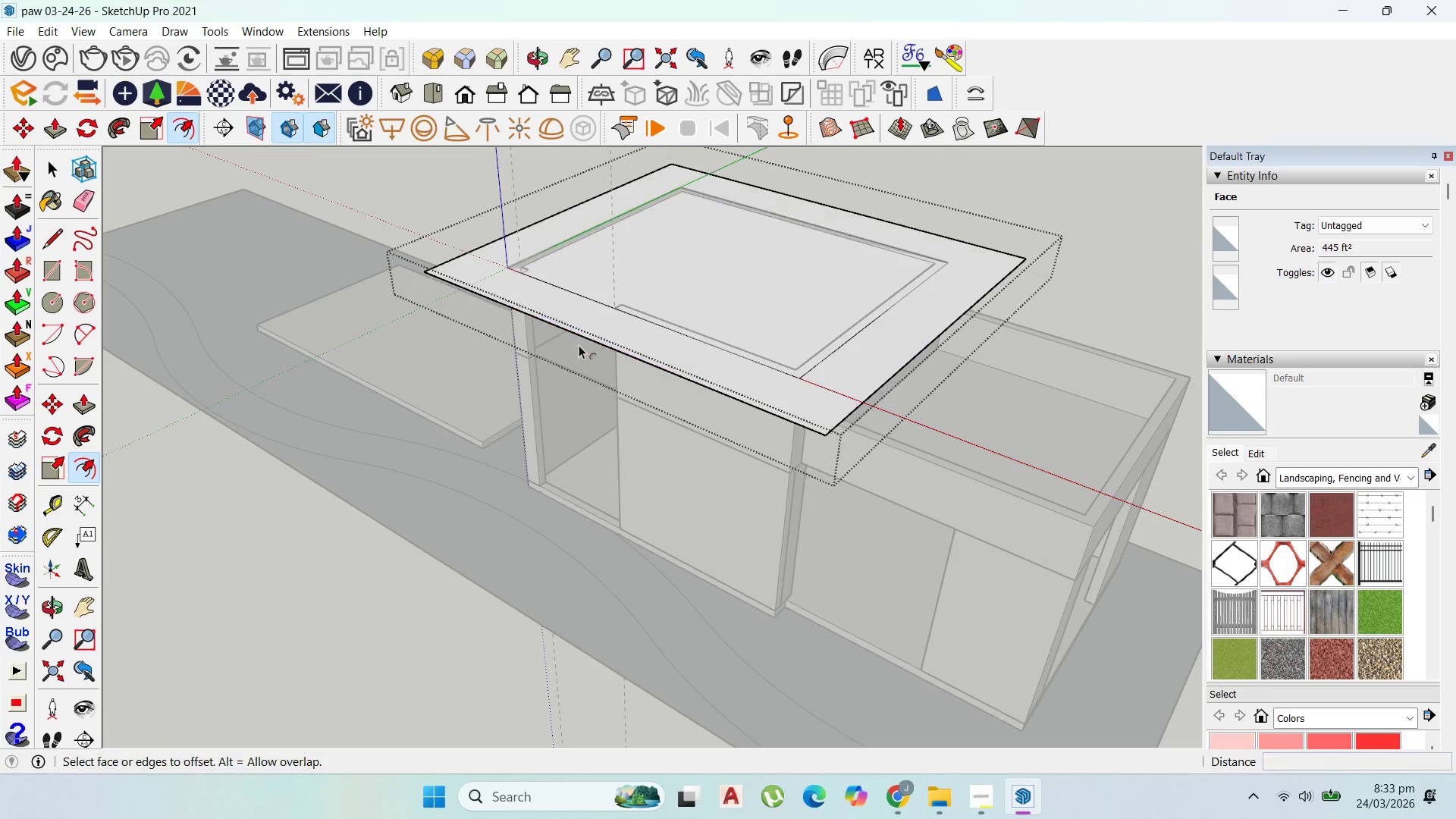 
key(Enter)
 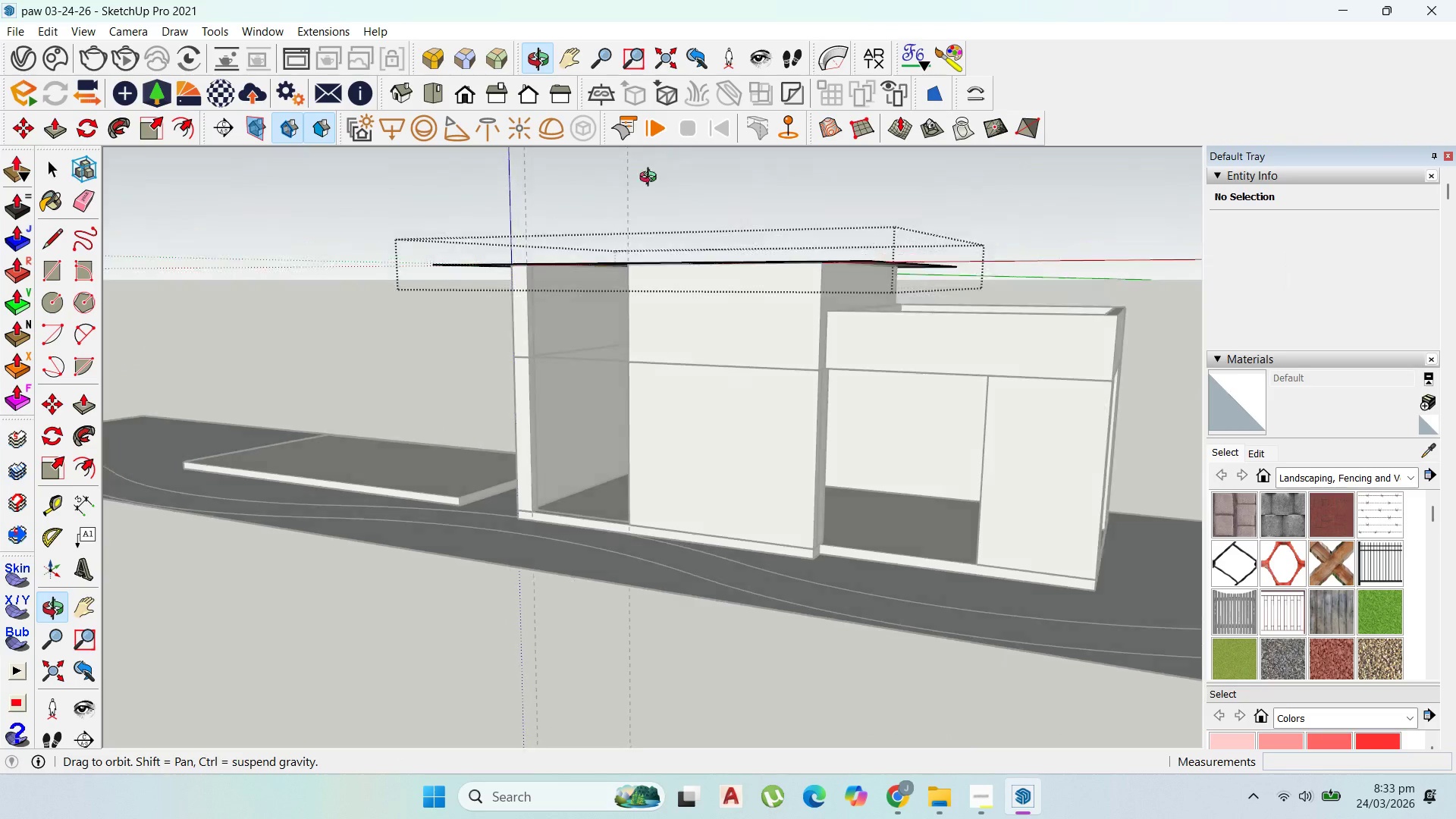 
key(Escape)
 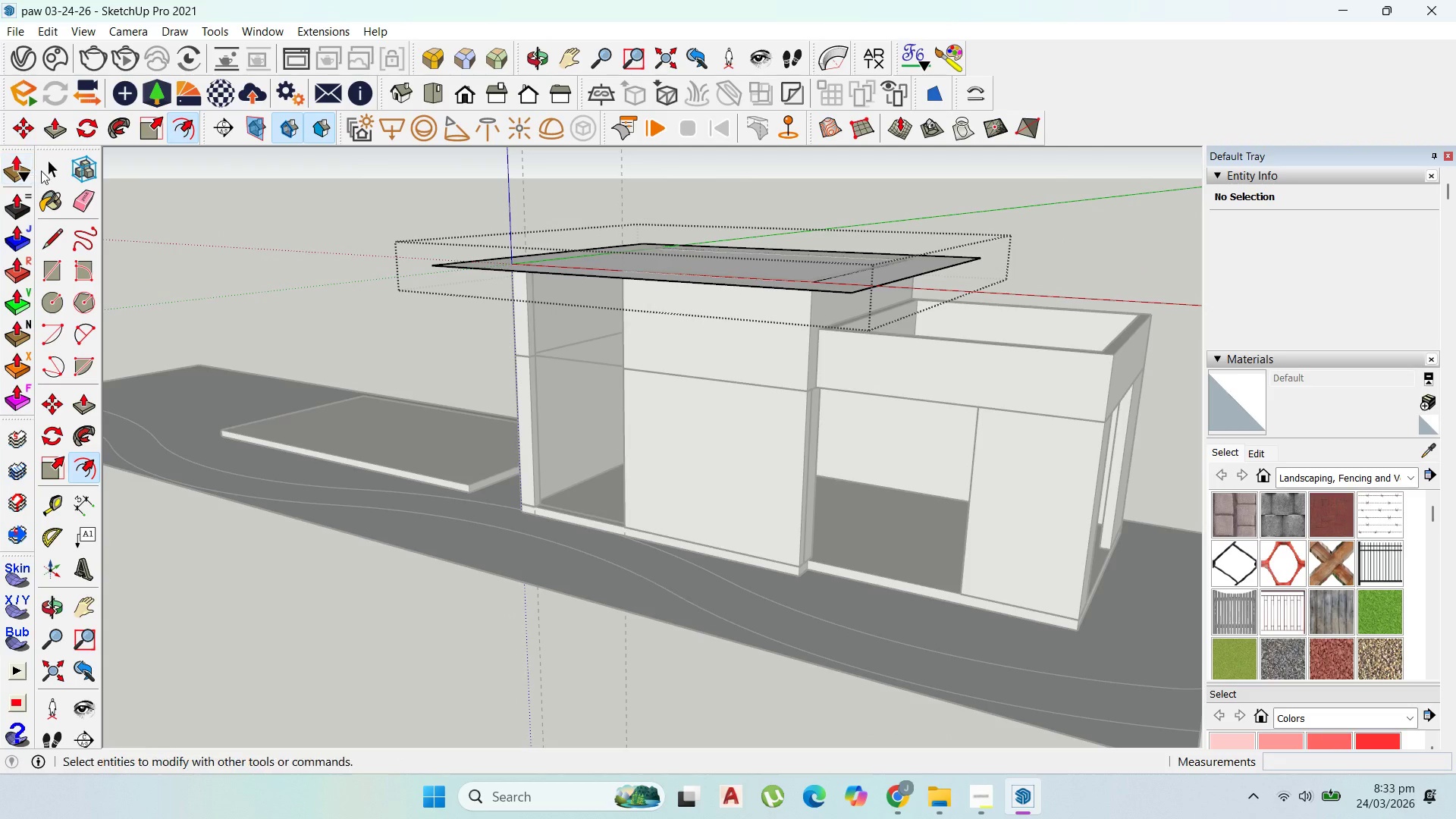 
left_click_drag(start_coordinate=[44, 171], to_coordinate=[49, 171])
 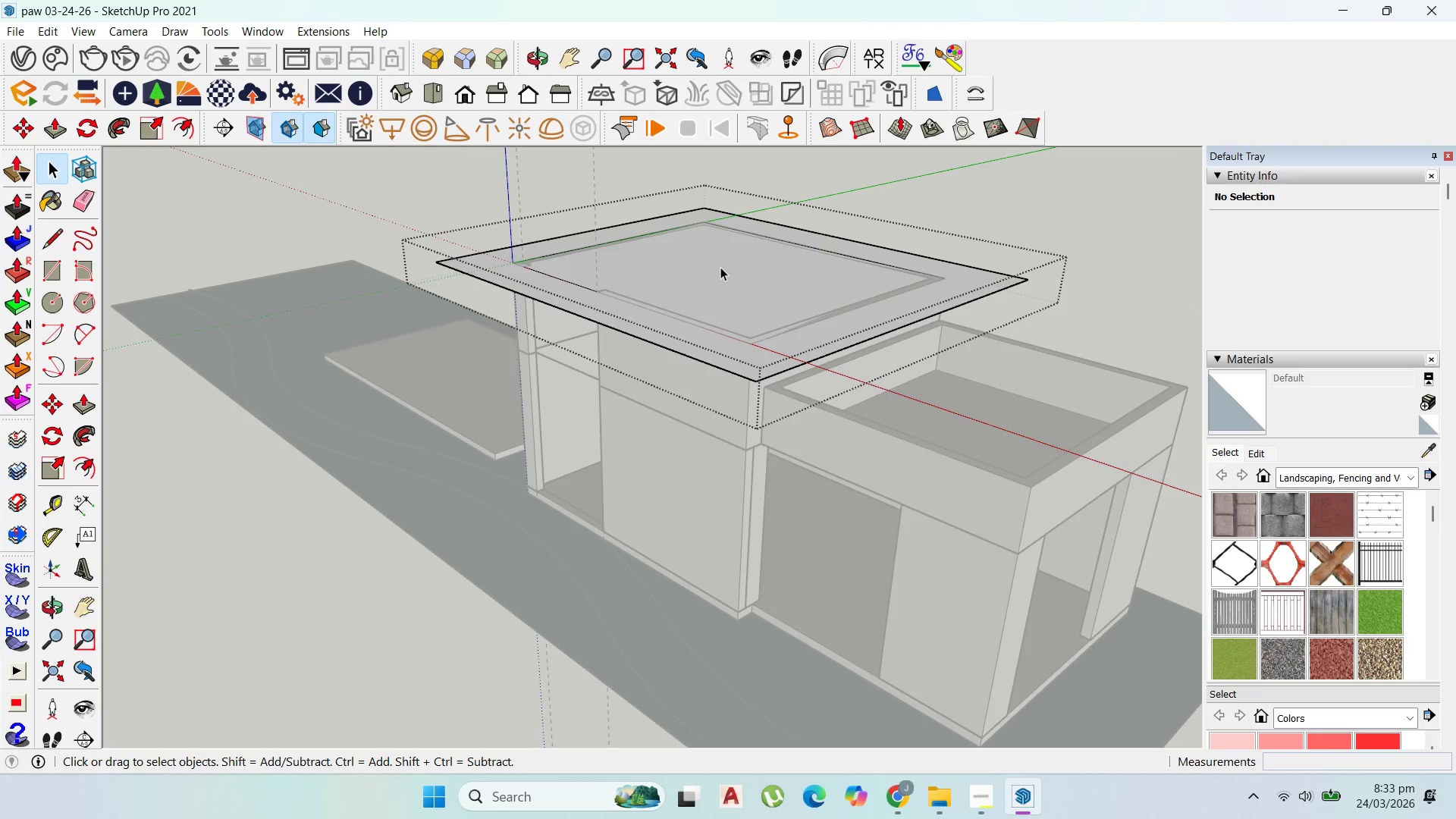 
double_click([720, 267])
 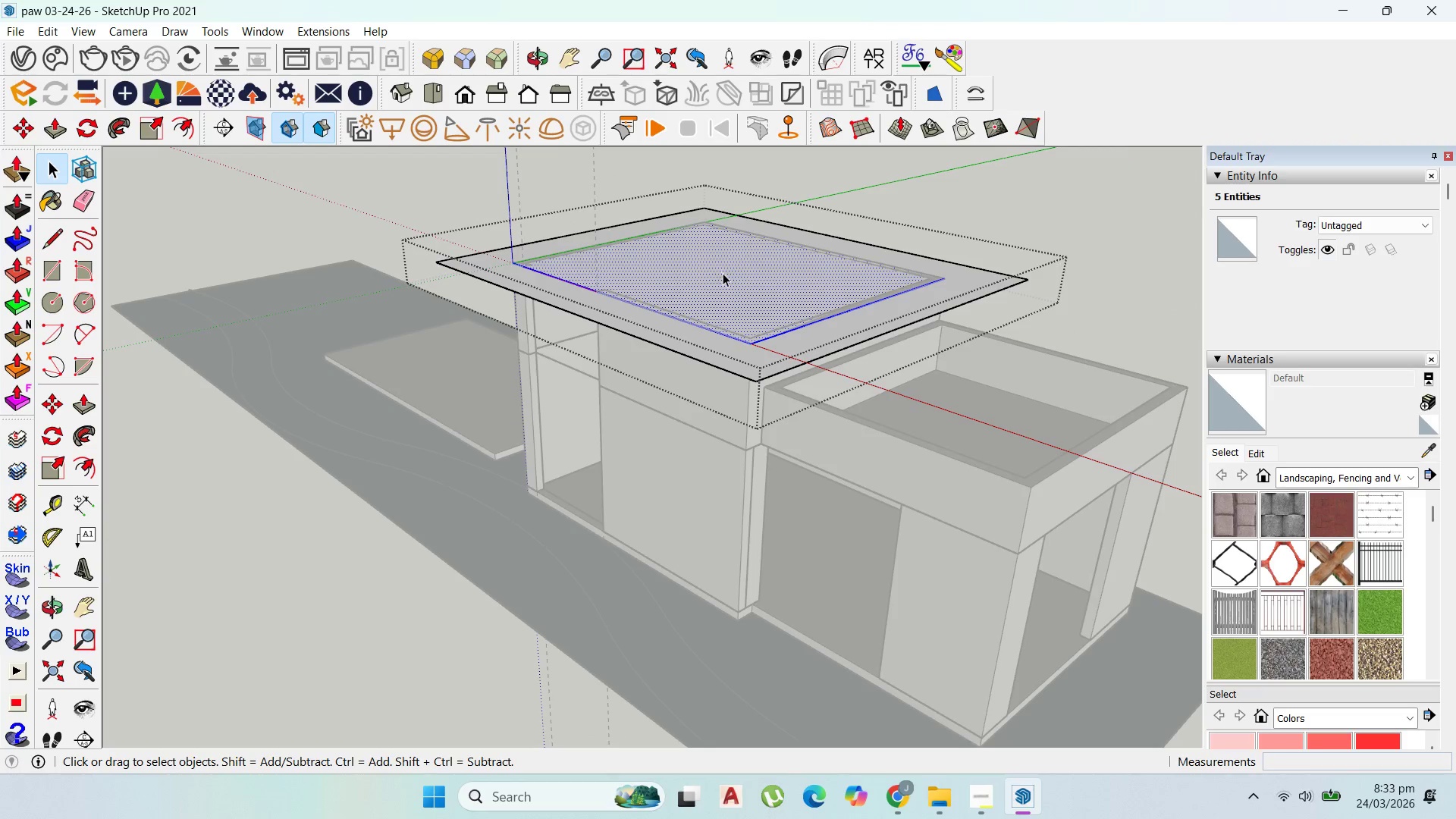 
hold_key(key=ShiftLeft, duration=0.94)
left_click([723, 274])
 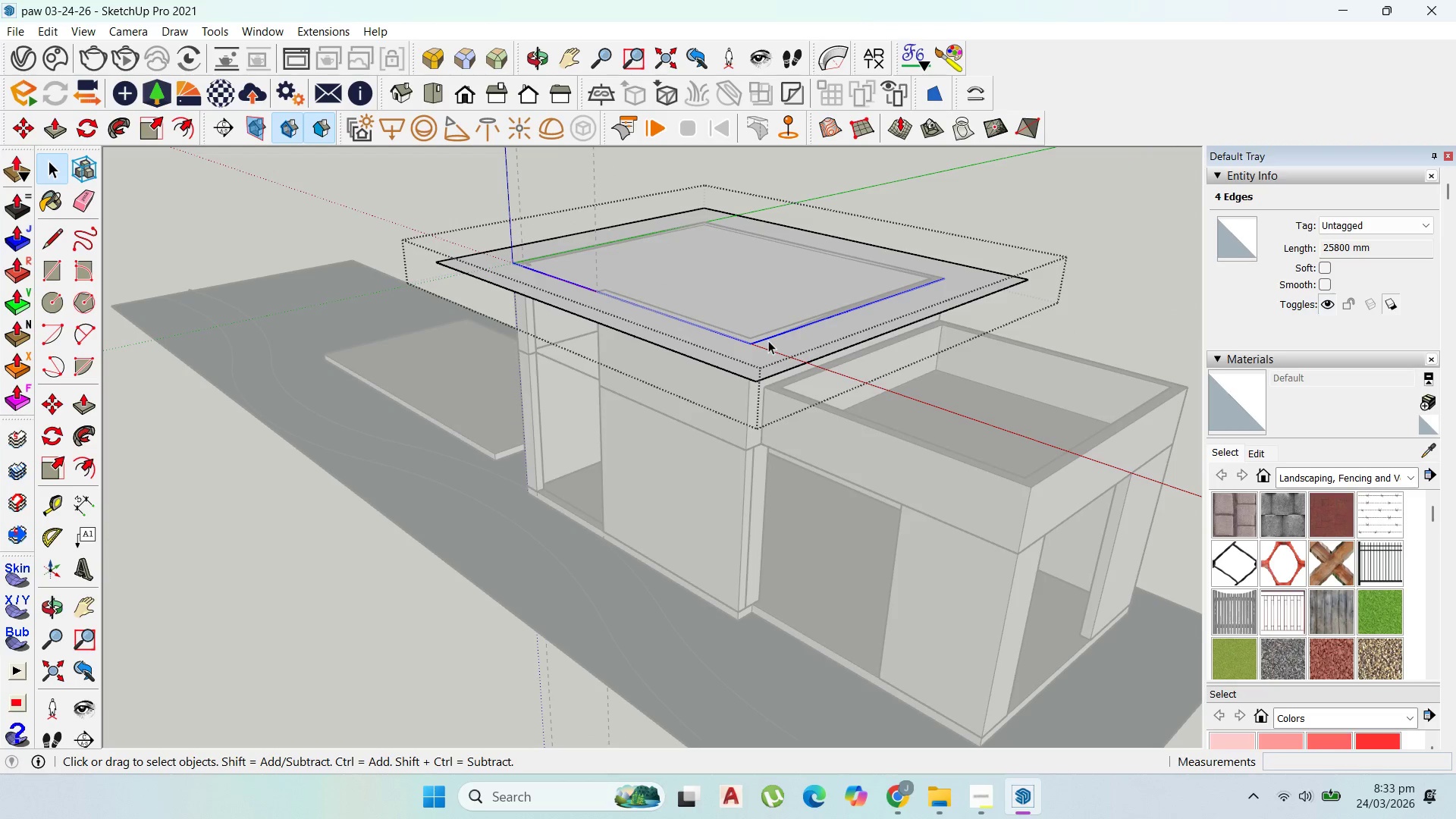 
key(Delete)
 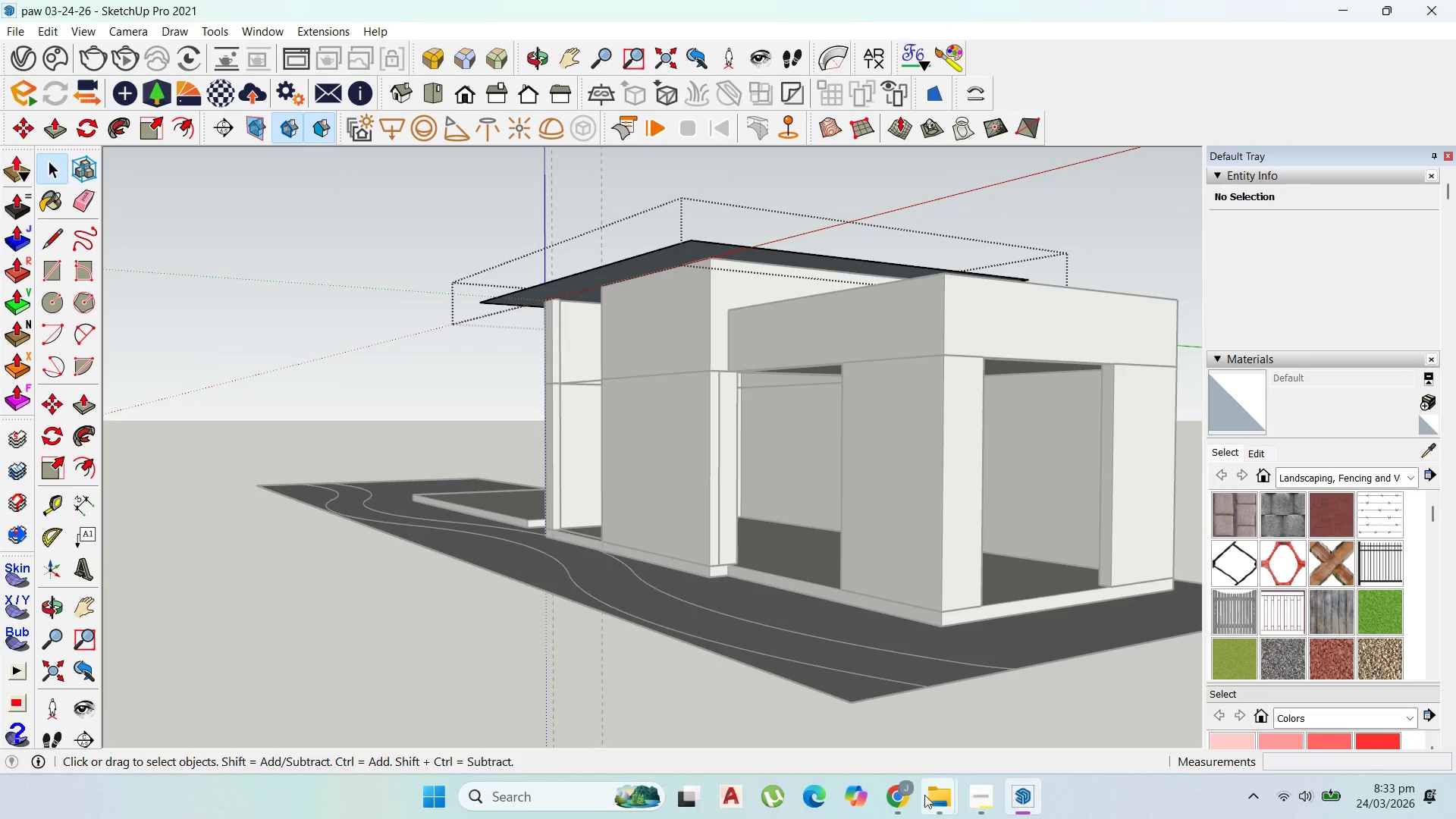 
left_click([886, 795])
 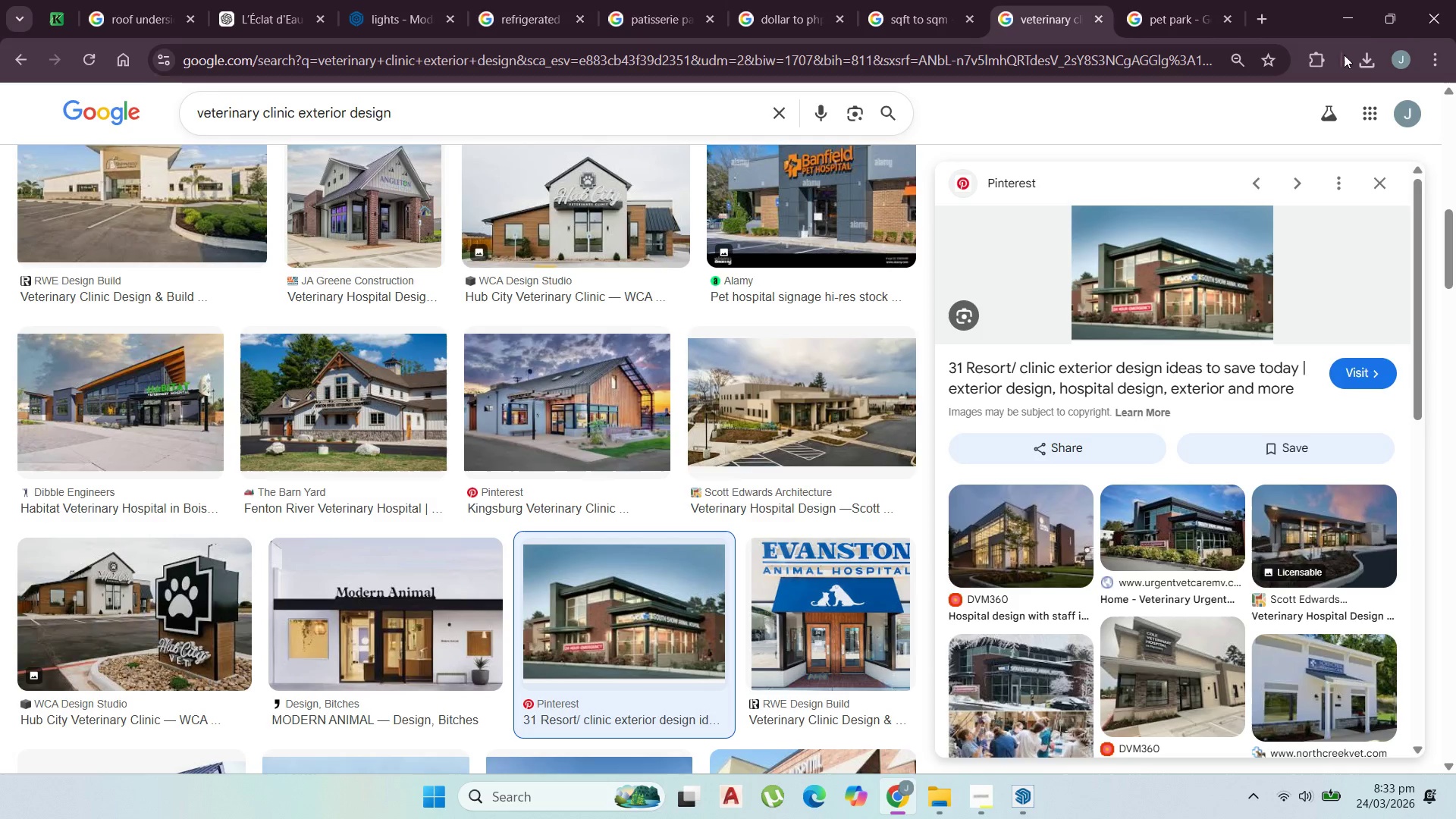 
left_click([1359, 58])
 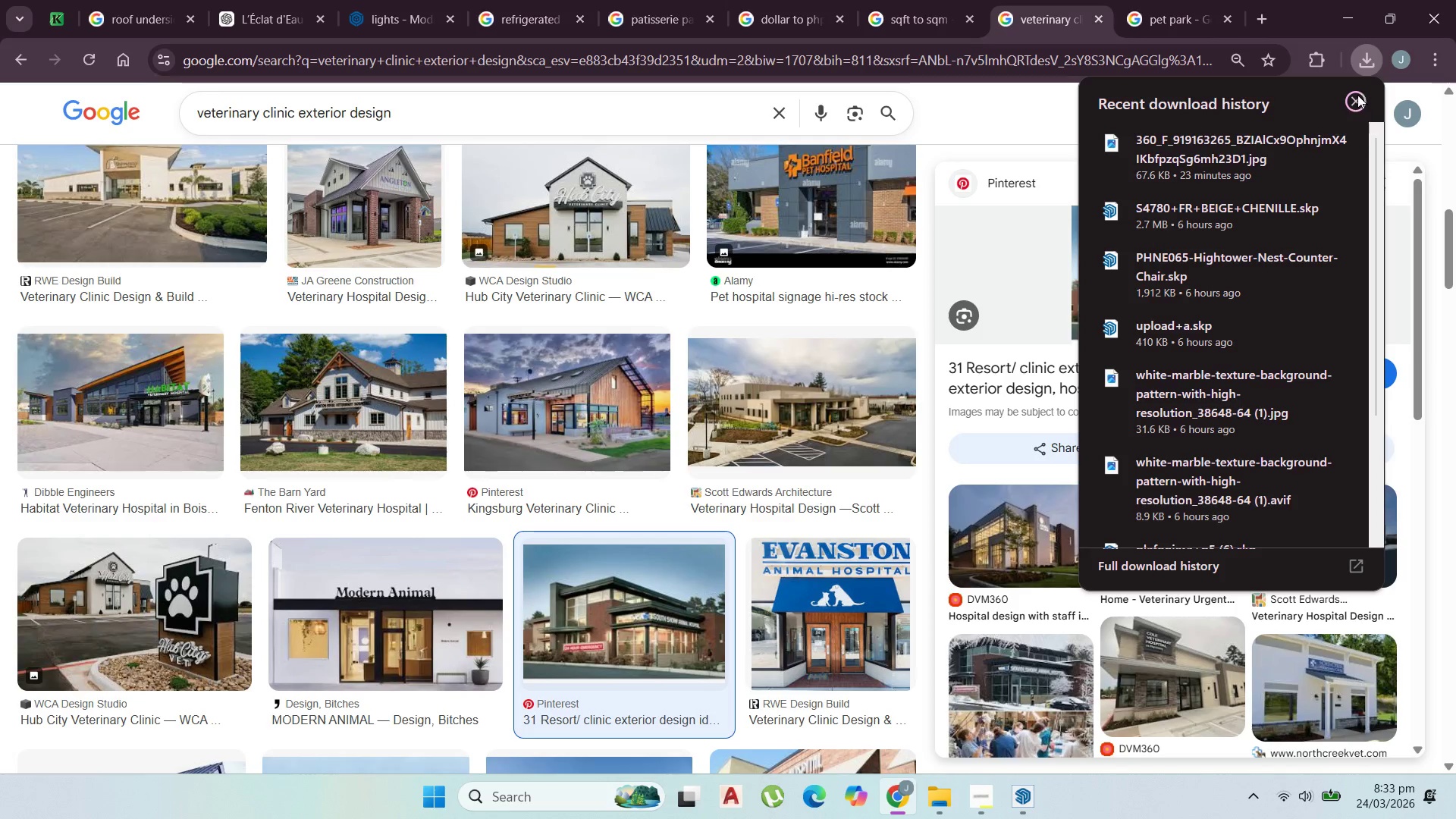 
left_click([1230, 146])
 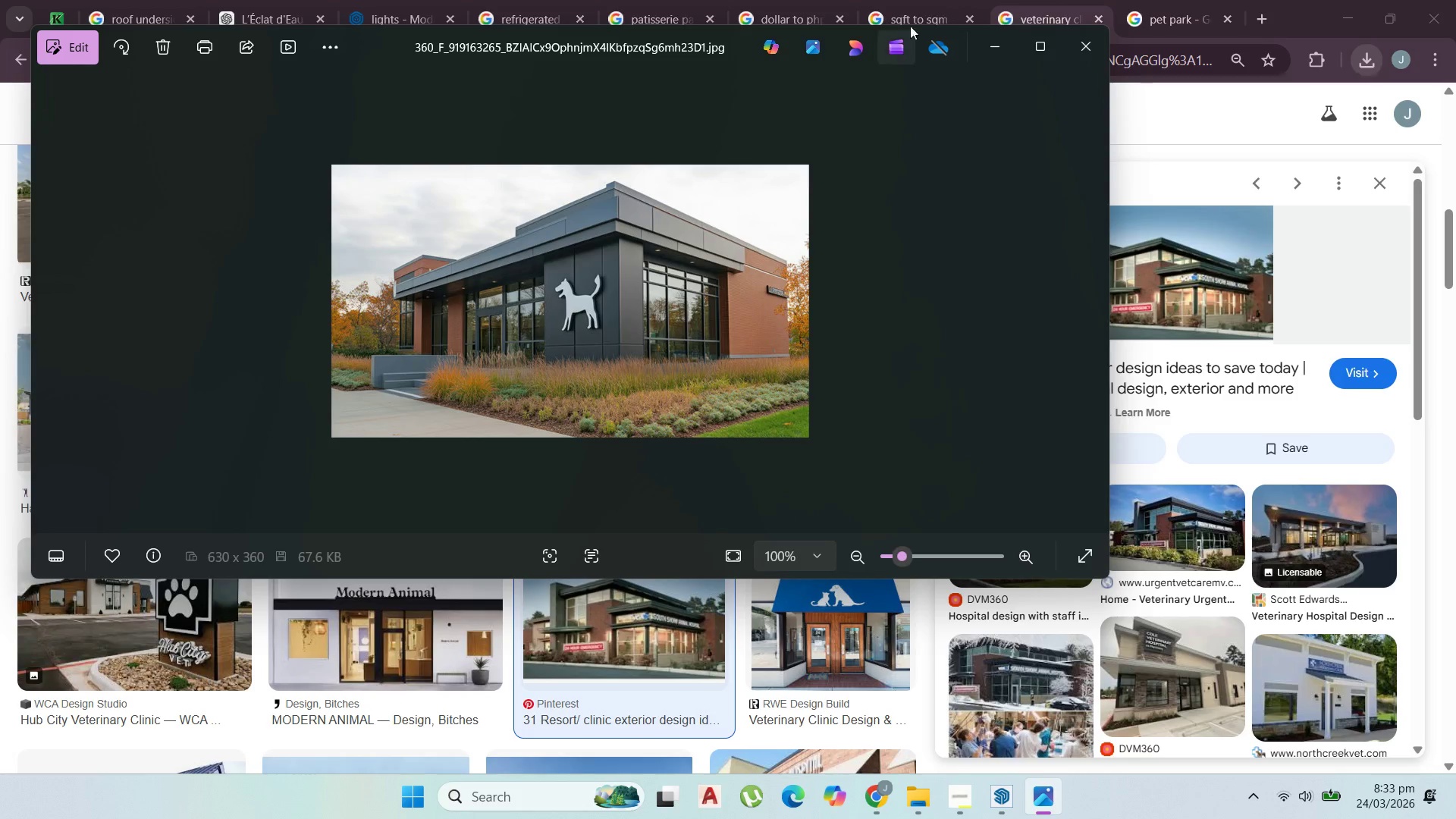 
wait(7.8)
 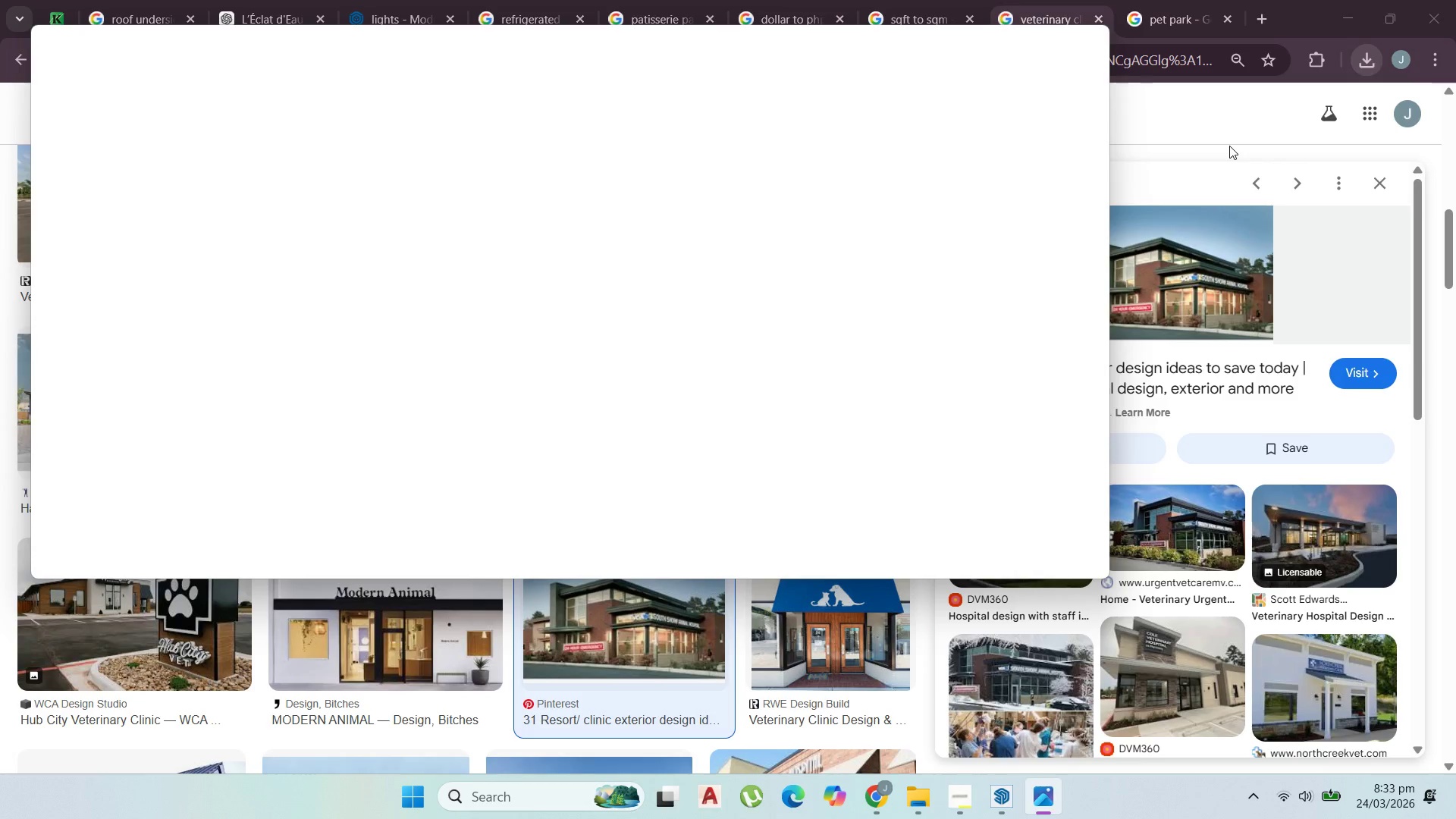 
left_click([996, 38])
 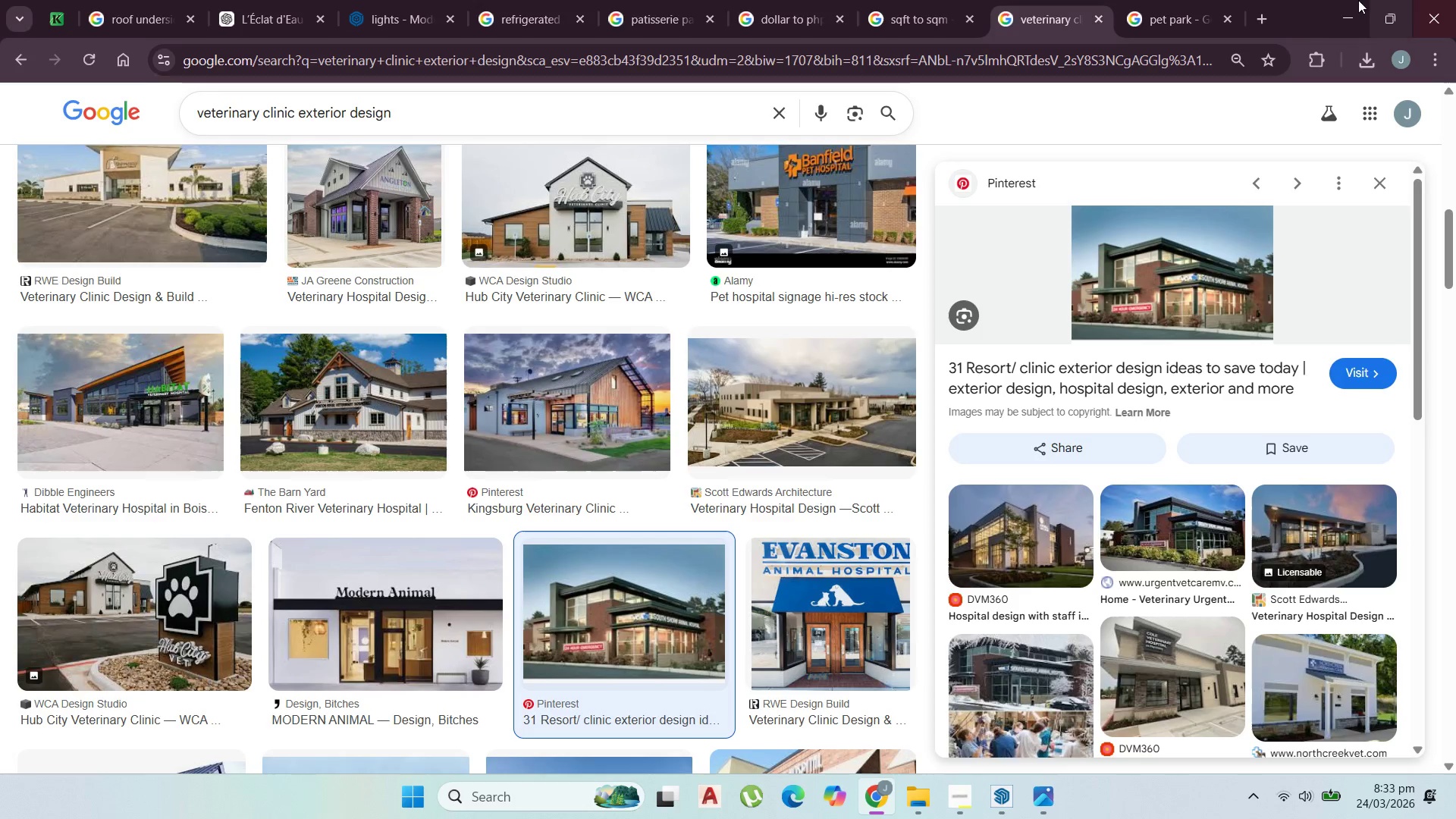 
left_click([1348, 0])
 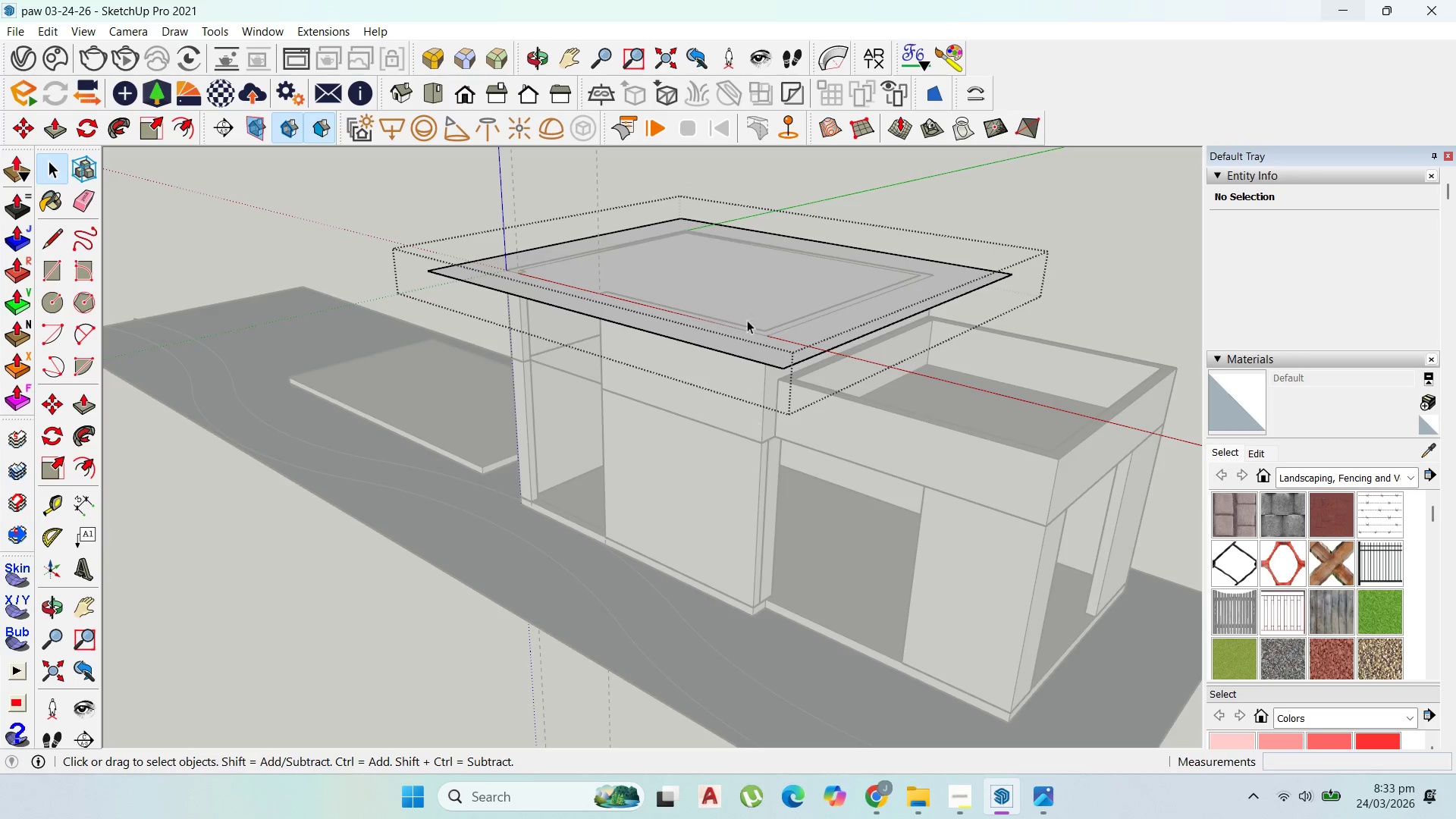 
double_click([754, 291])
 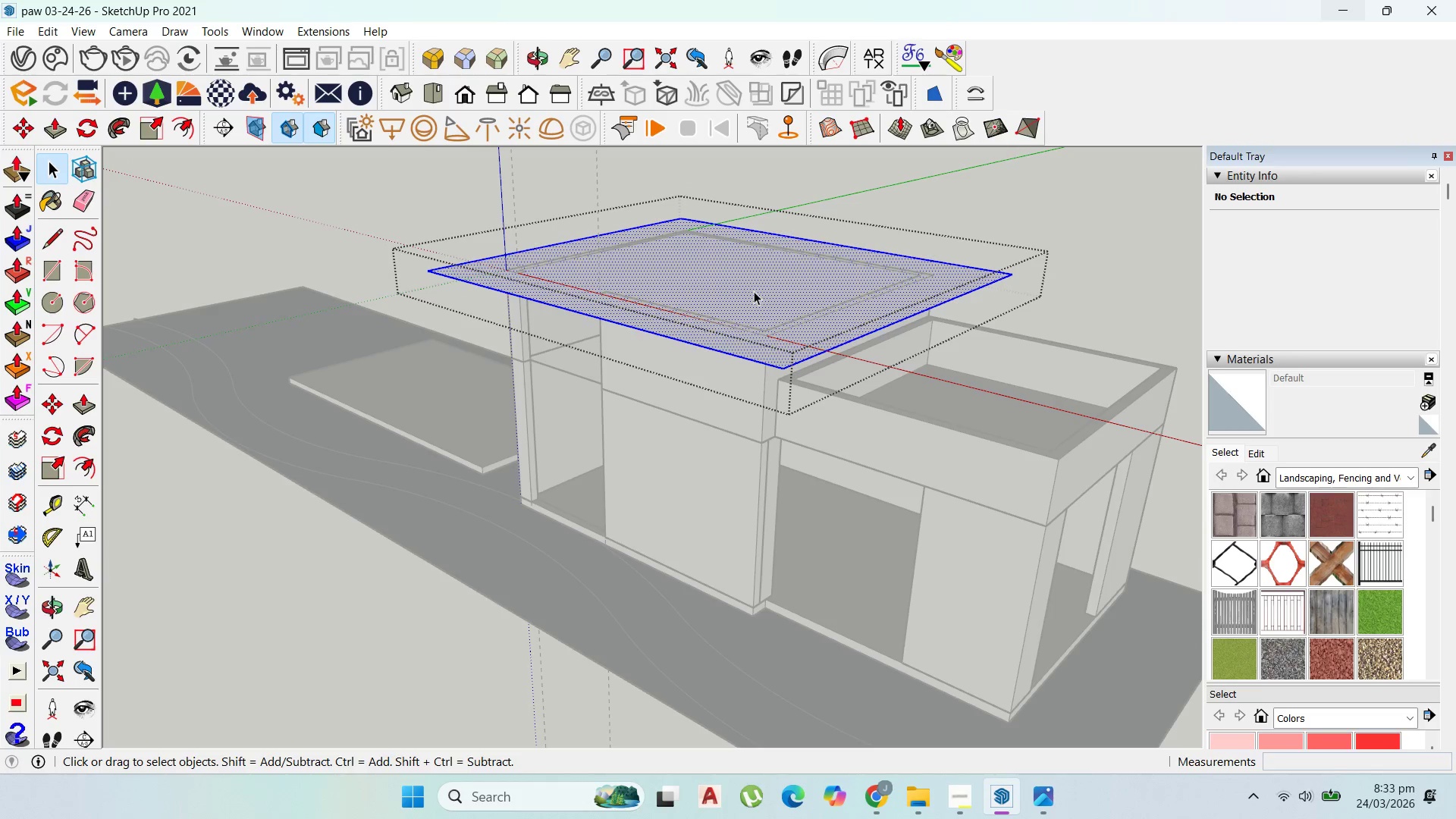 
triple_click([754, 291])
 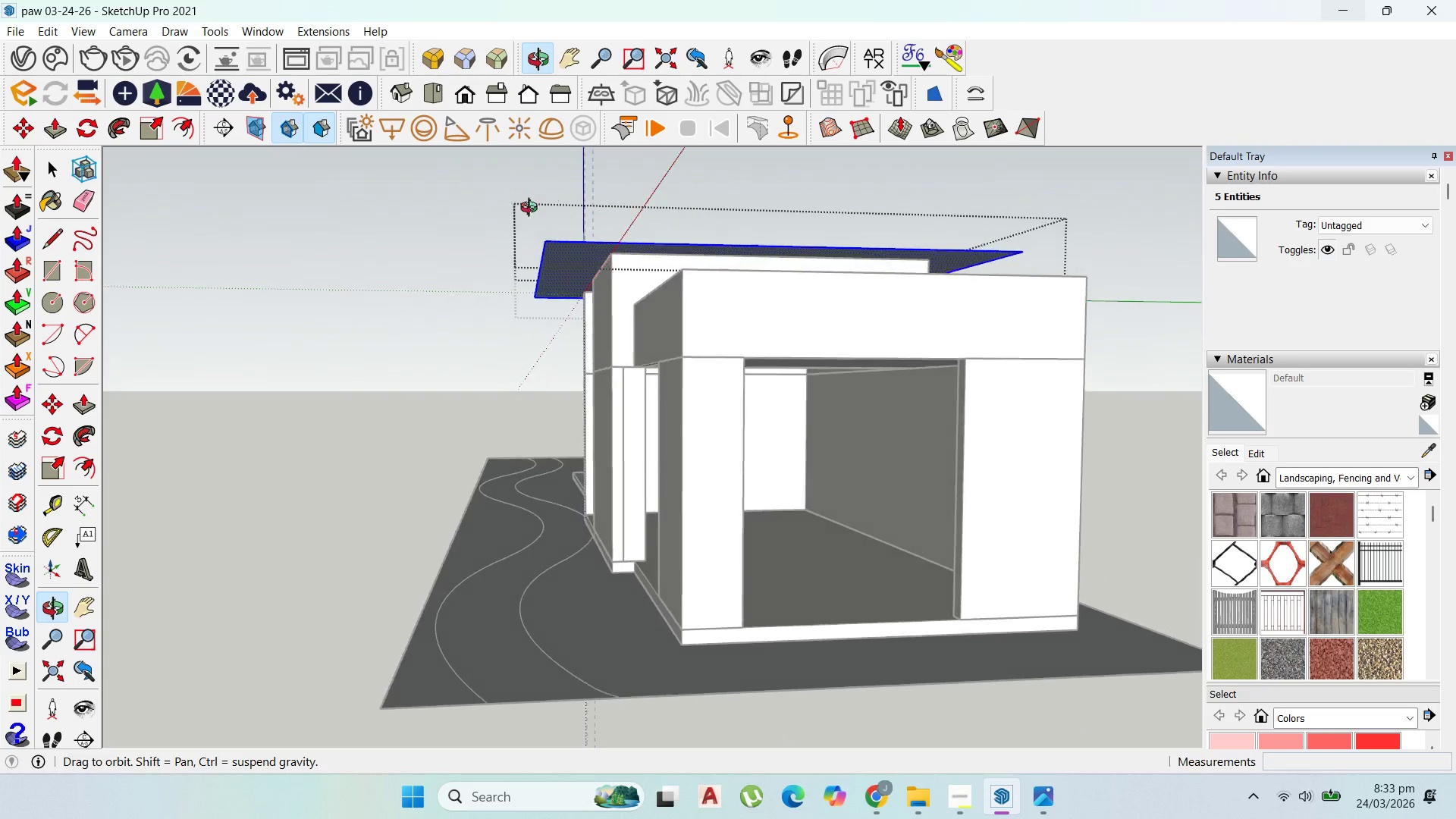 
left_click([650, 278])
 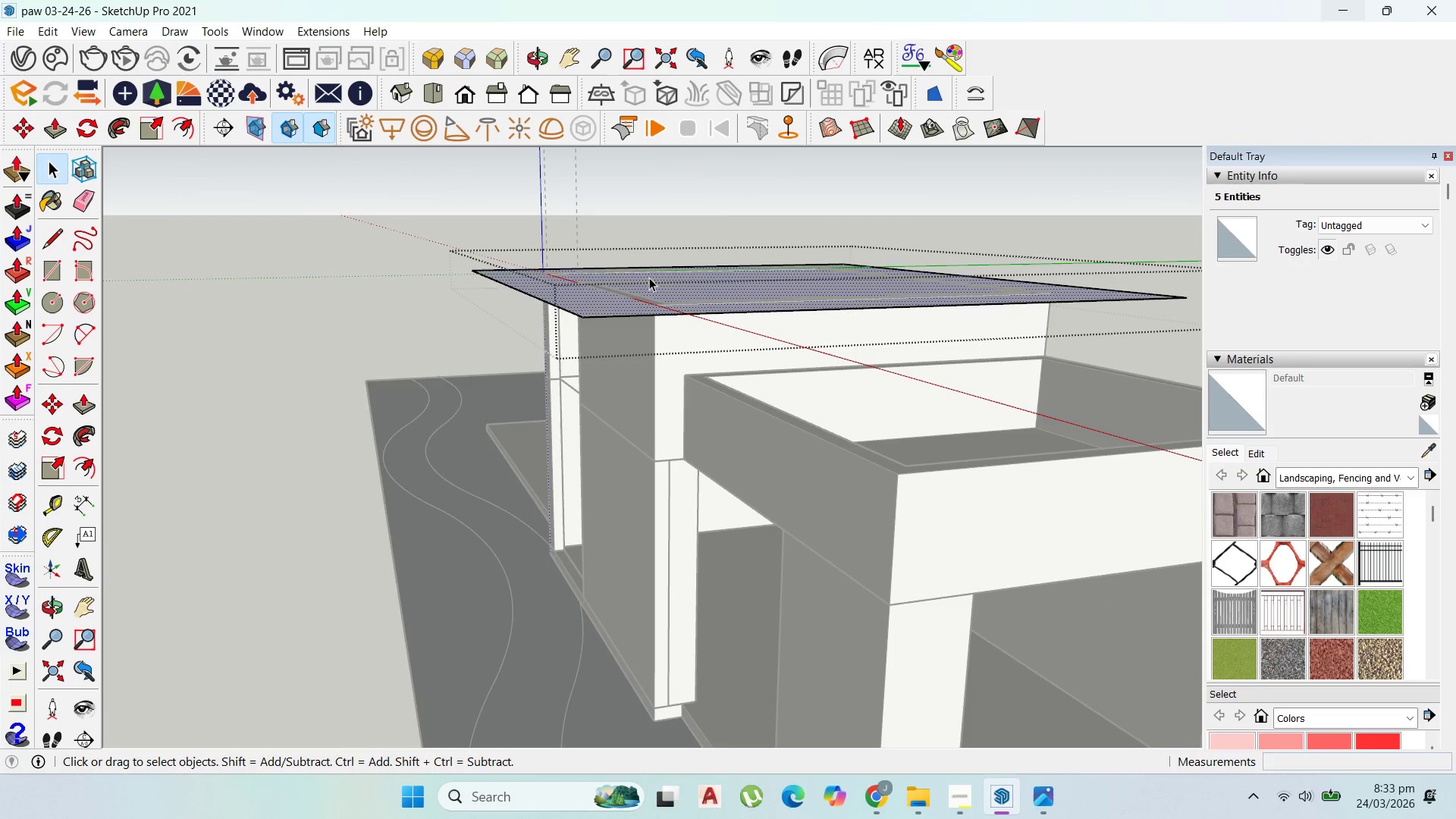 
scroll: coordinate [638, 268], scroll_direction: up, amount: 2.0
 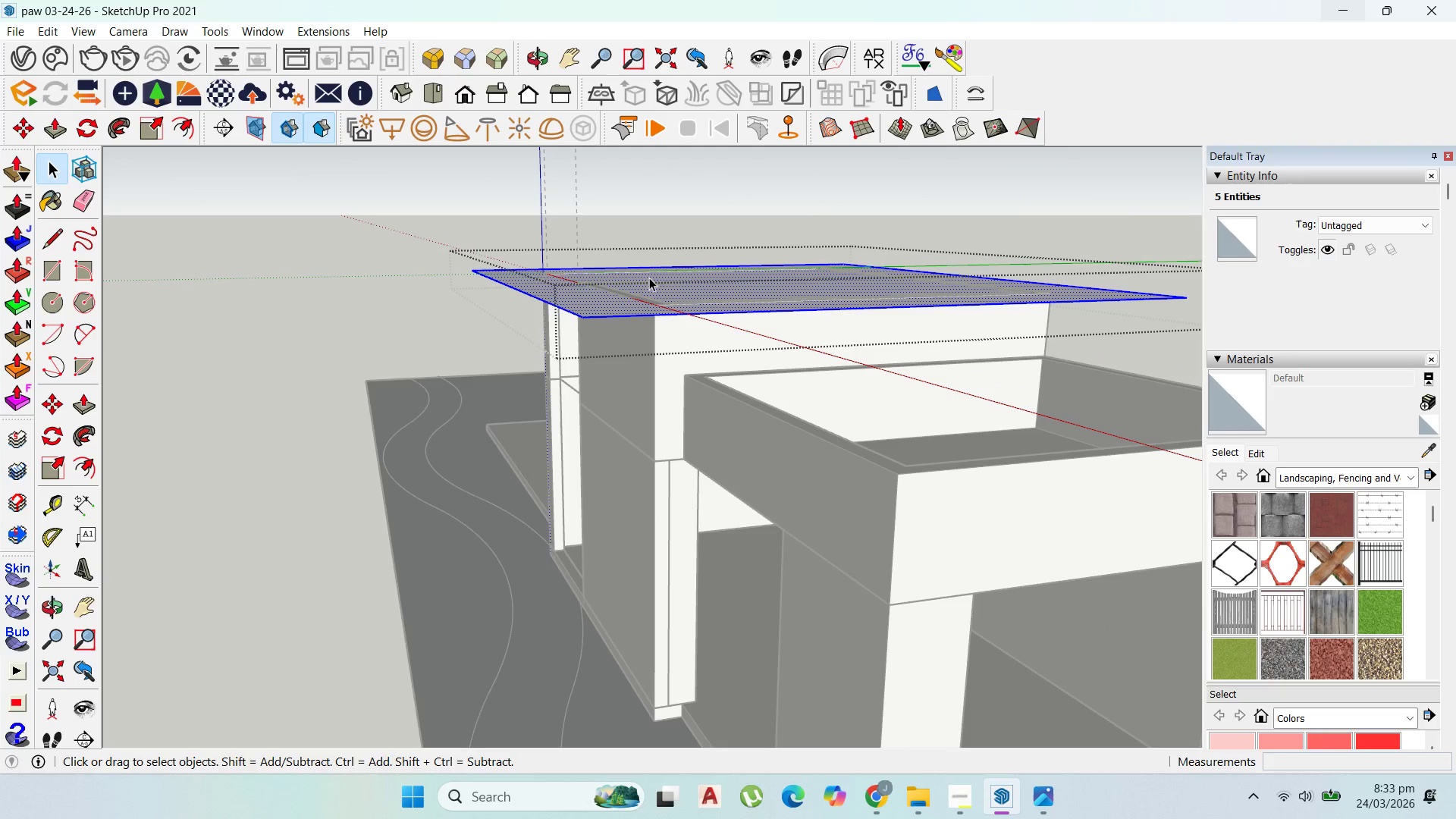 
double_click([649, 278])
 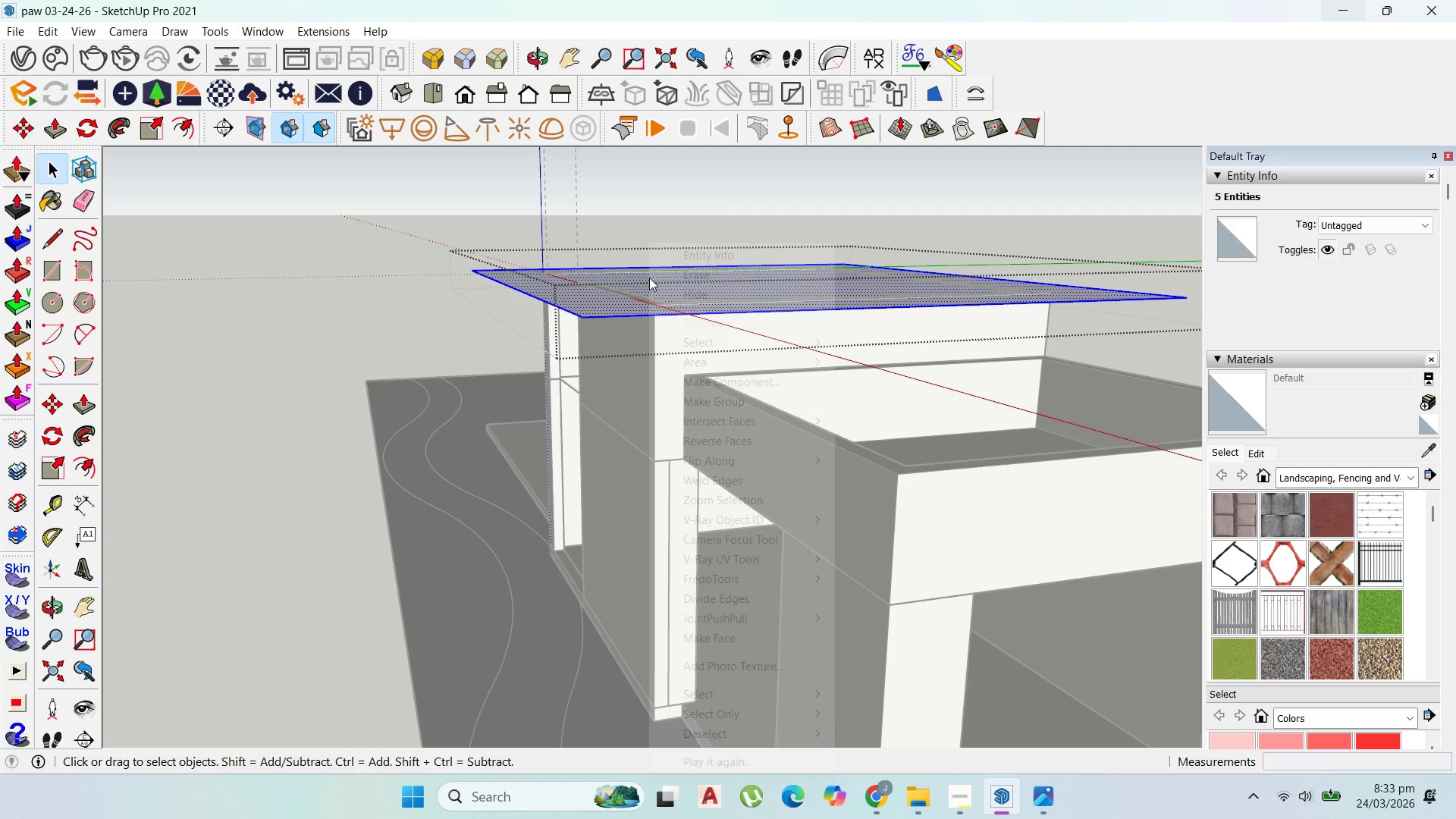 
right_click([649, 278])
 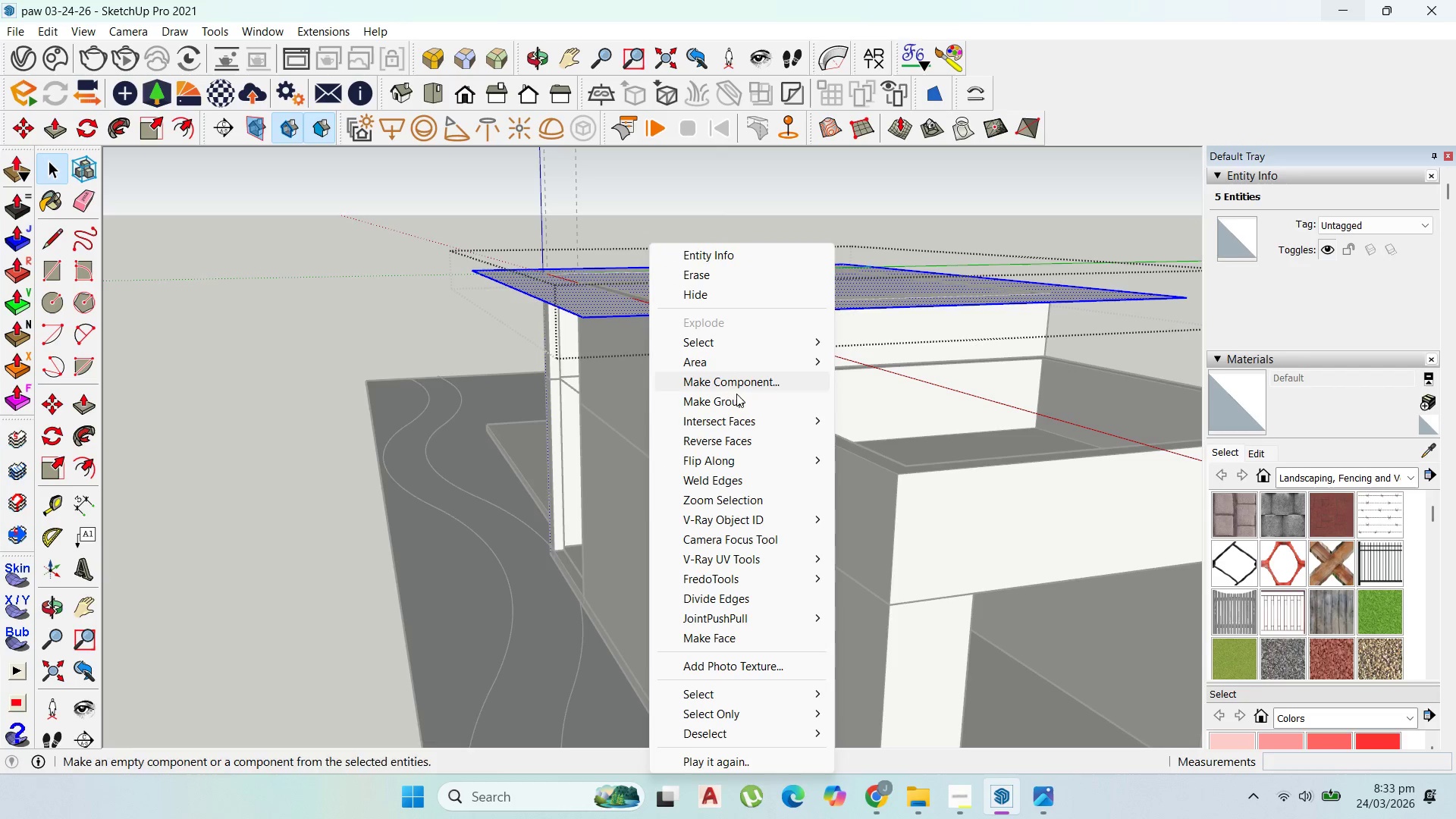 
left_click([737, 399])
 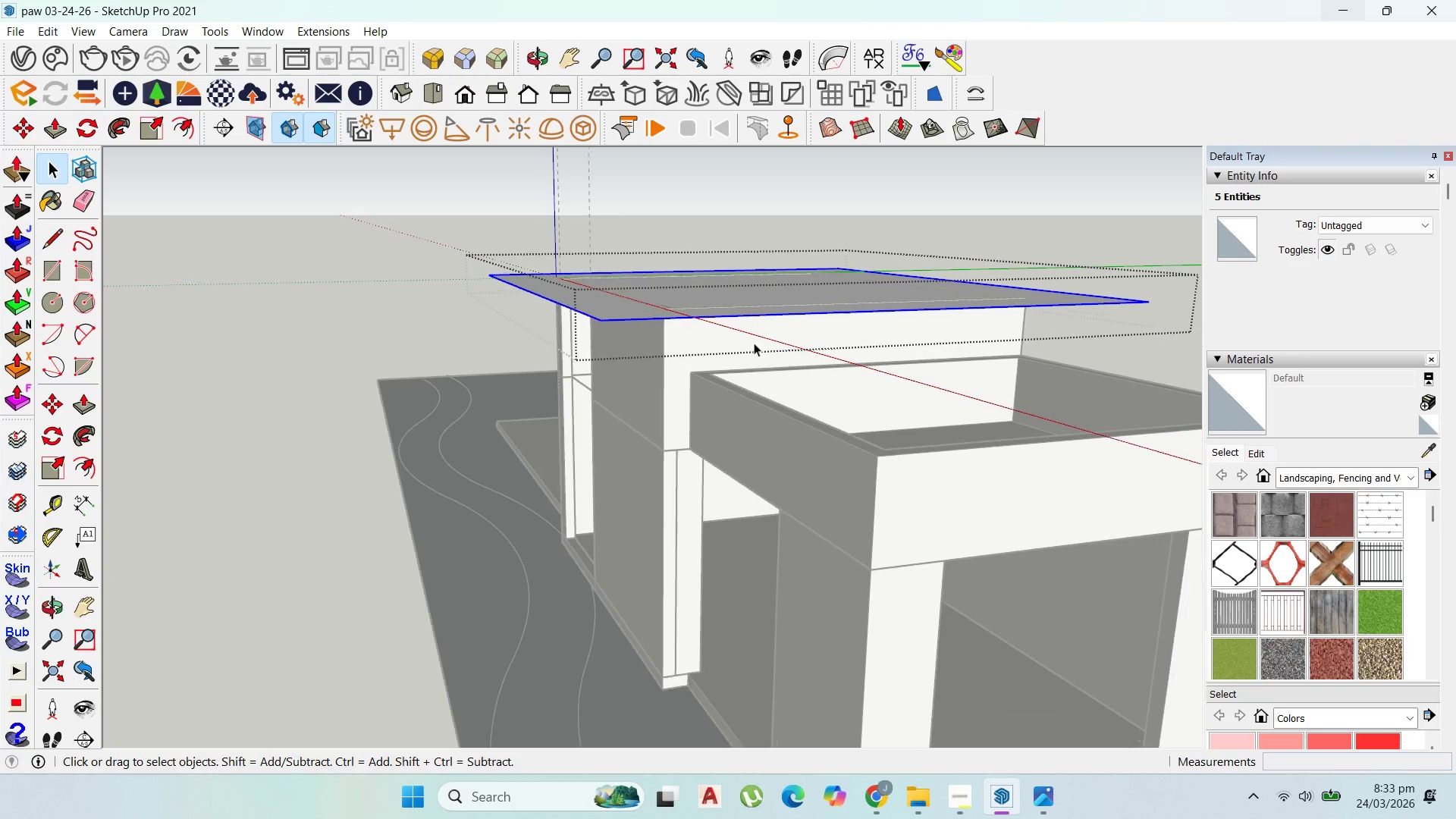 
scroll: coordinate [752, 347], scroll_direction: down, amount: 1.0
 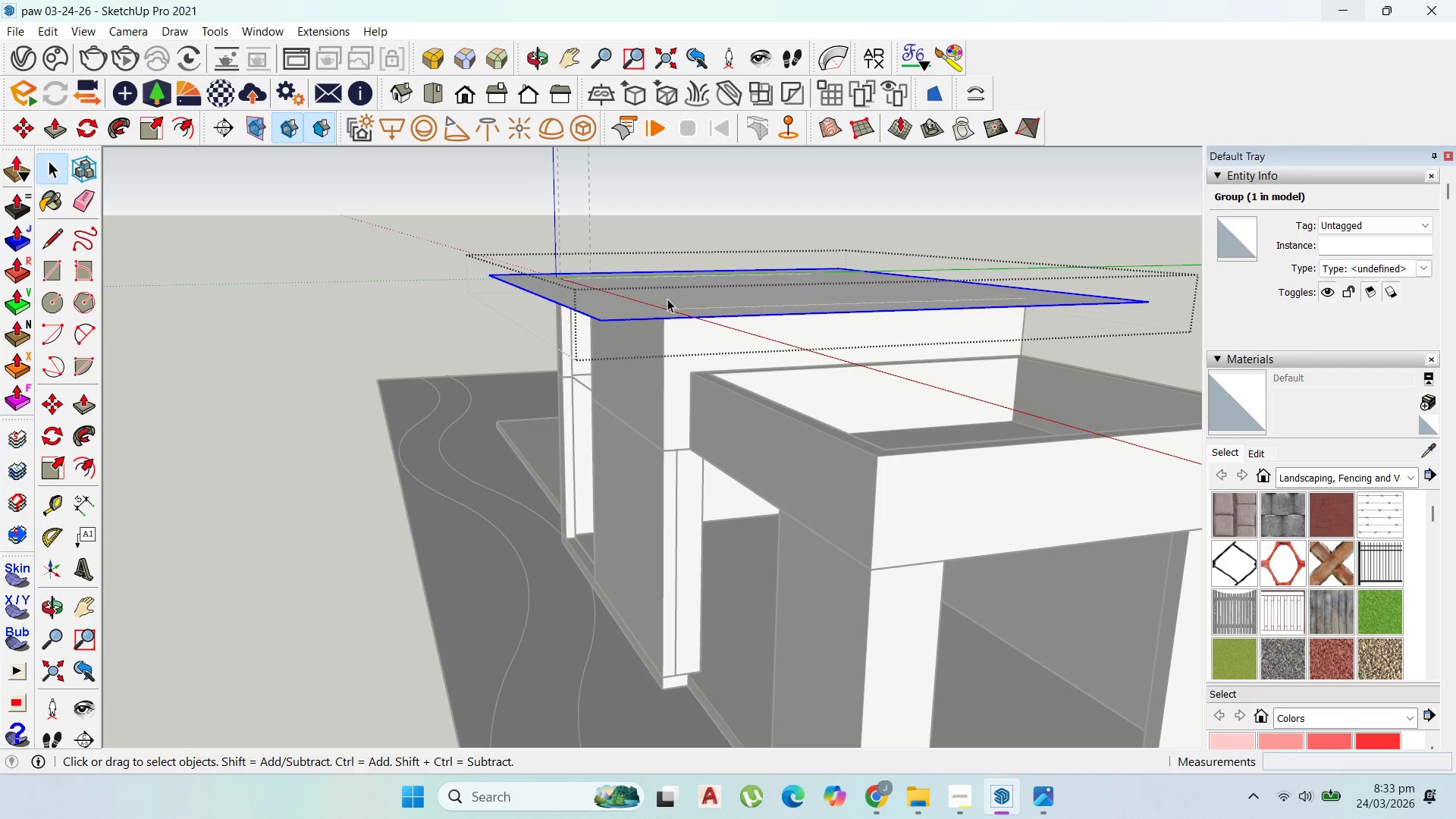 
left_click([669, 295])
 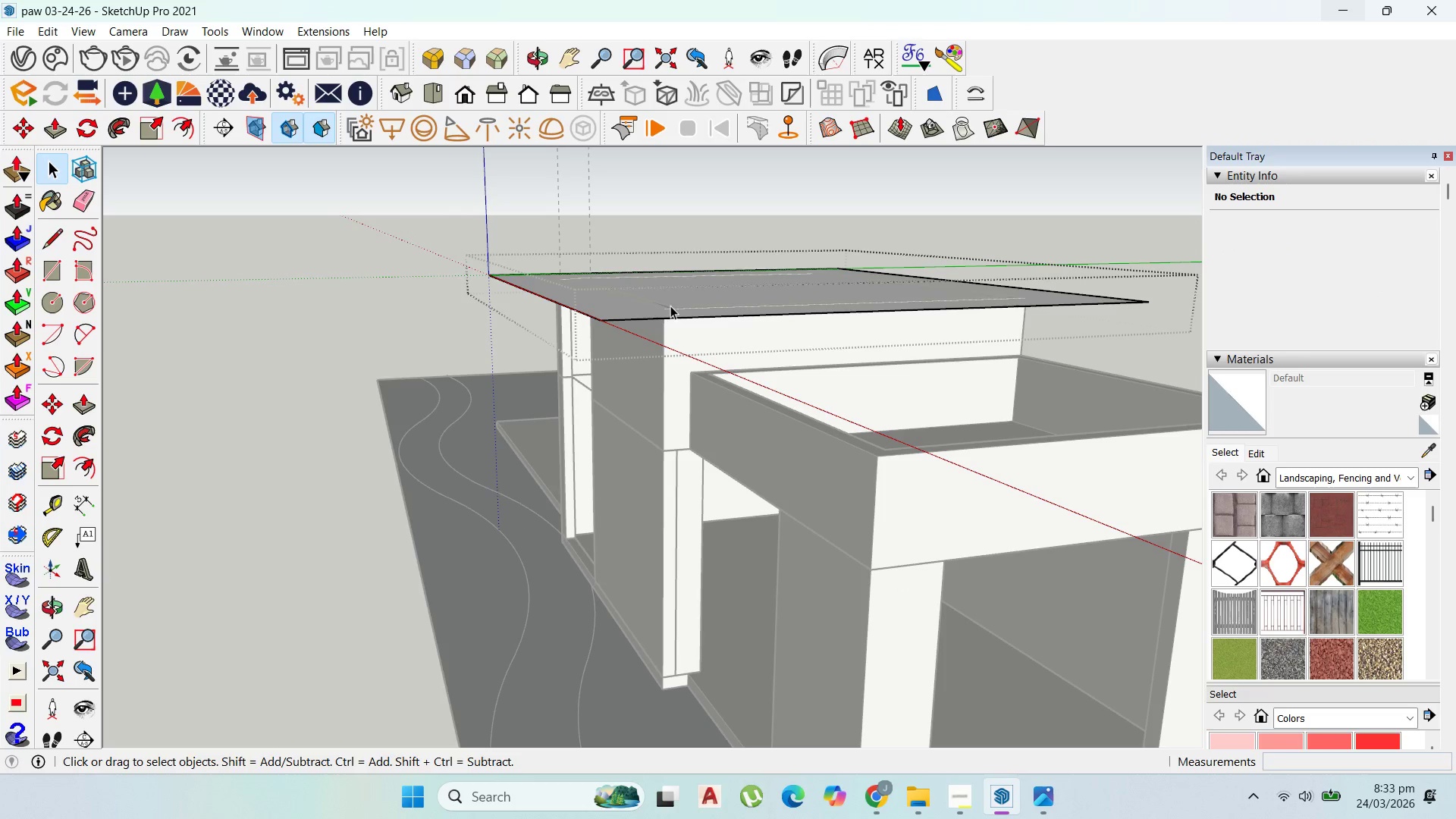 
key(P)
 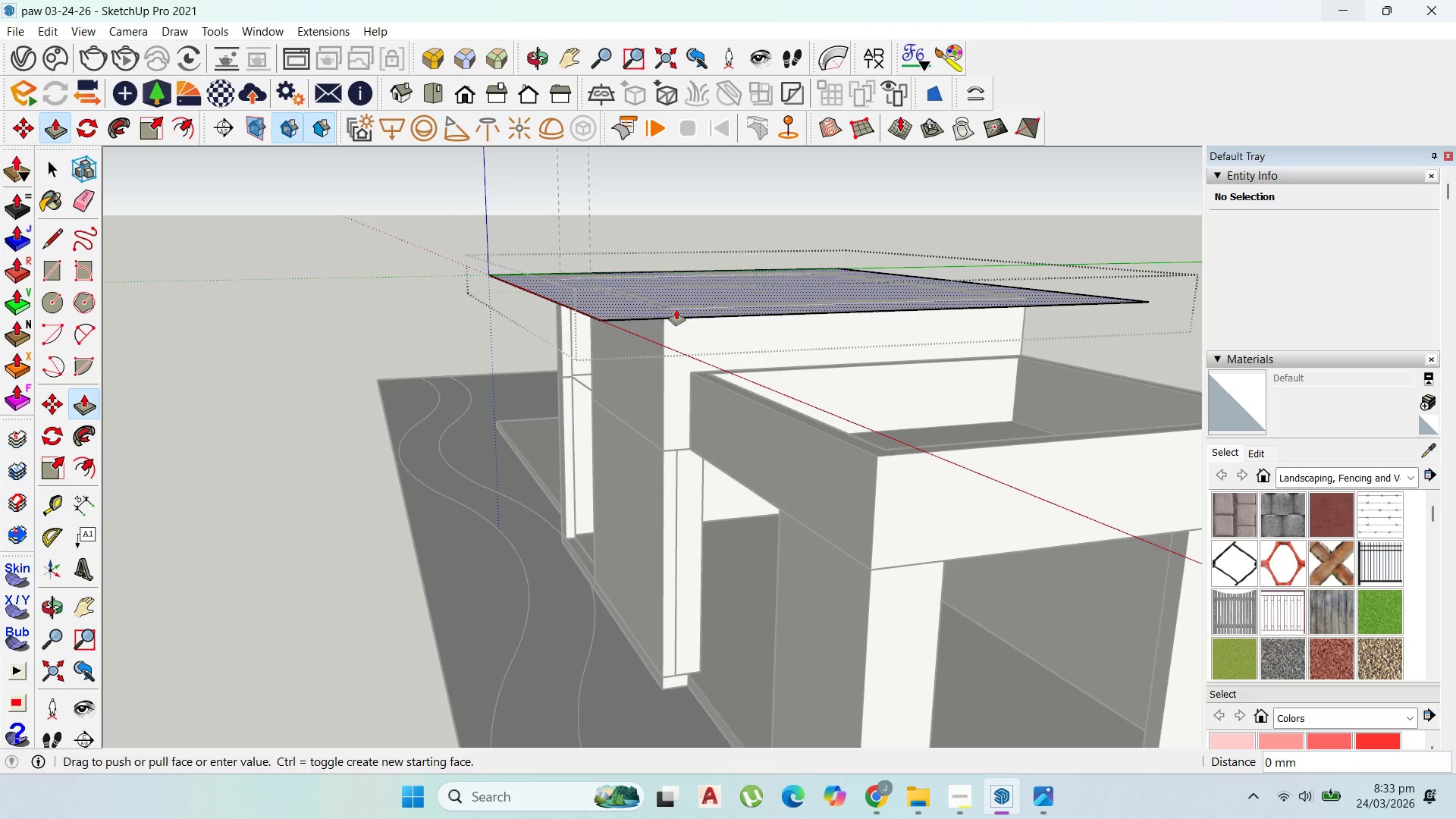 
left_click_drag(start_coordinate=[676, 310], to_coordinate=[695, 292])
 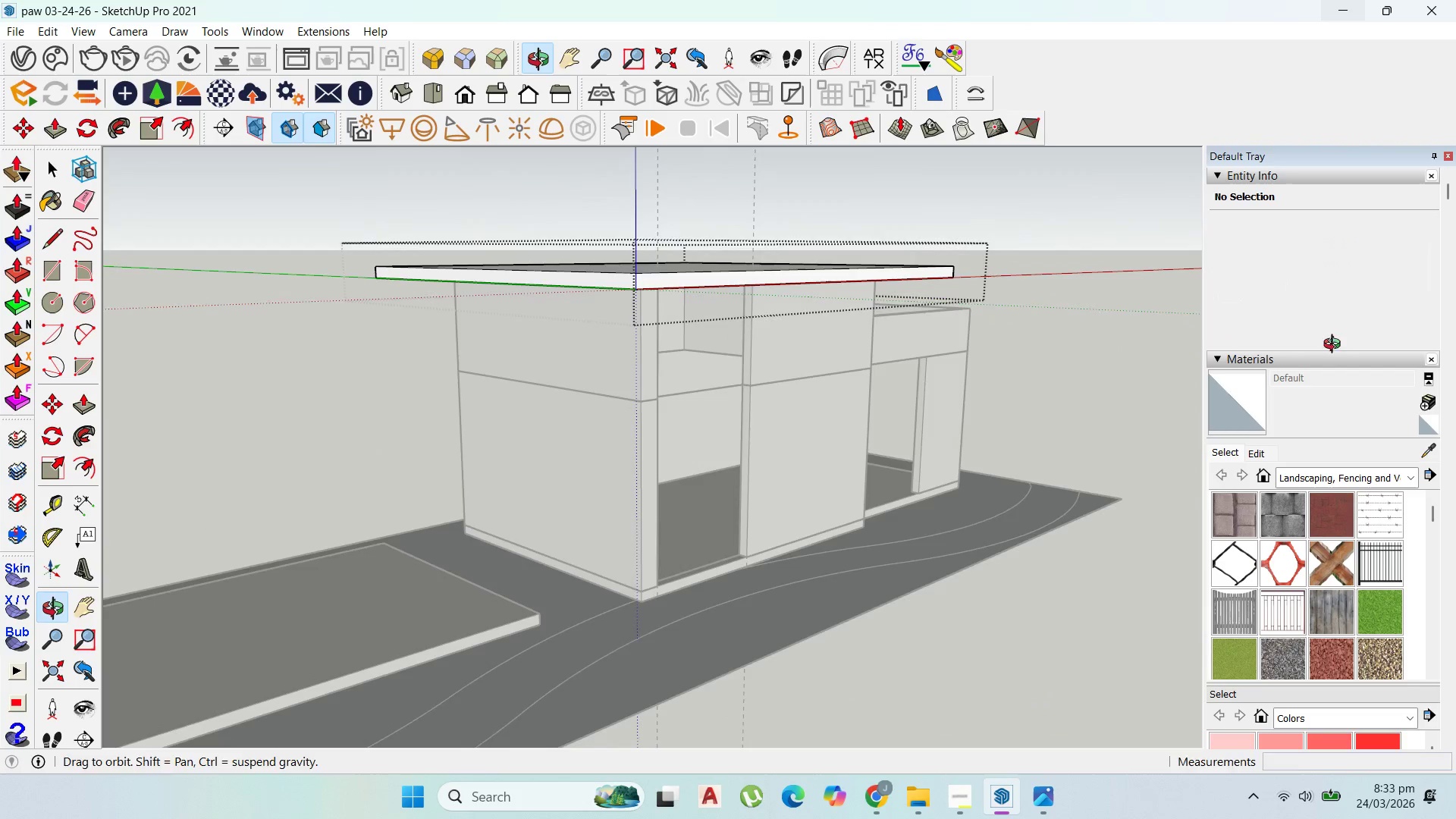 
scroll: coordinate [808, 396], scroll_direction: up, amount: 2.0
 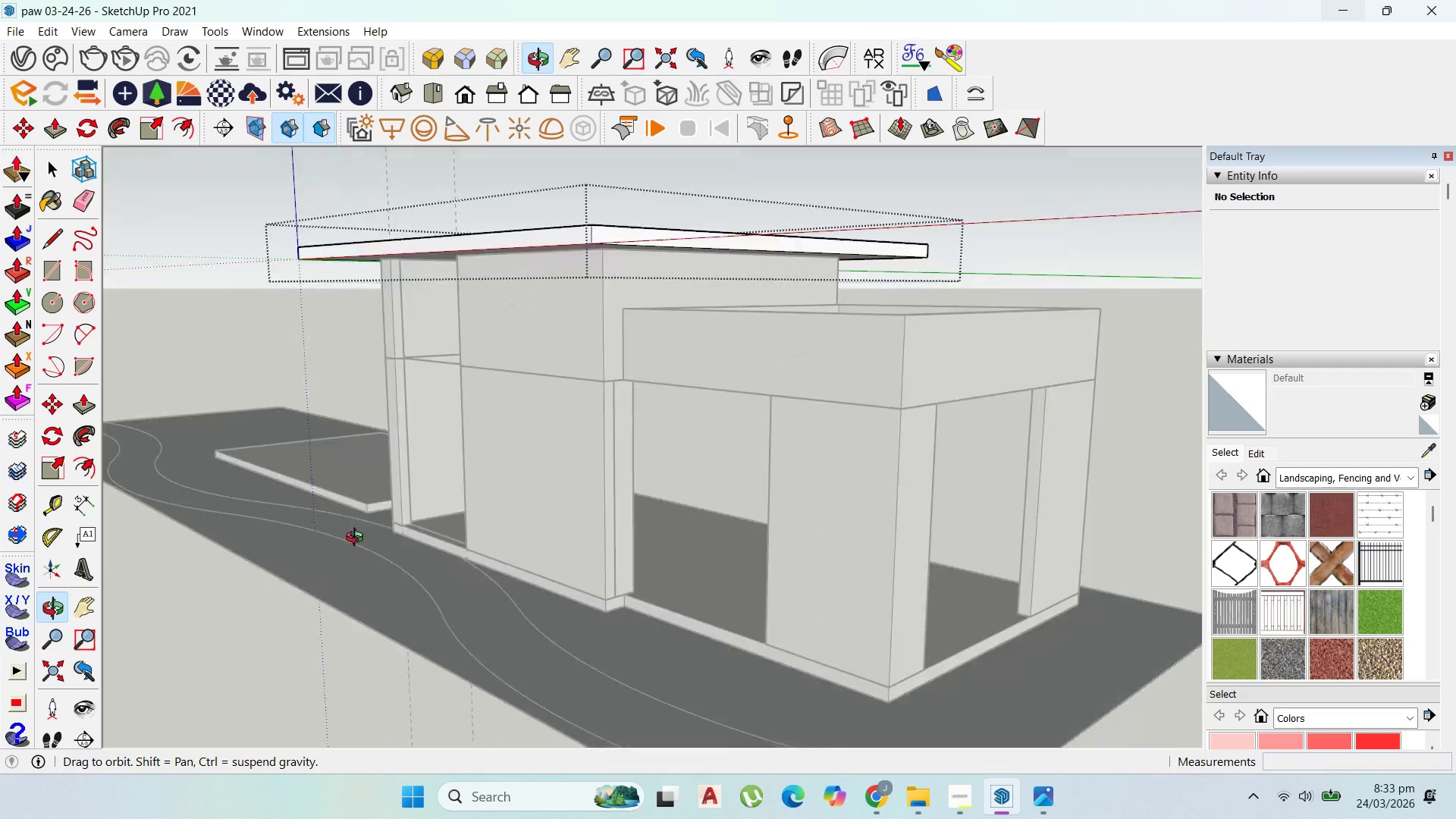 
scroll: coordinate [476, 538], scroll_direction: down, amount: 3.0
 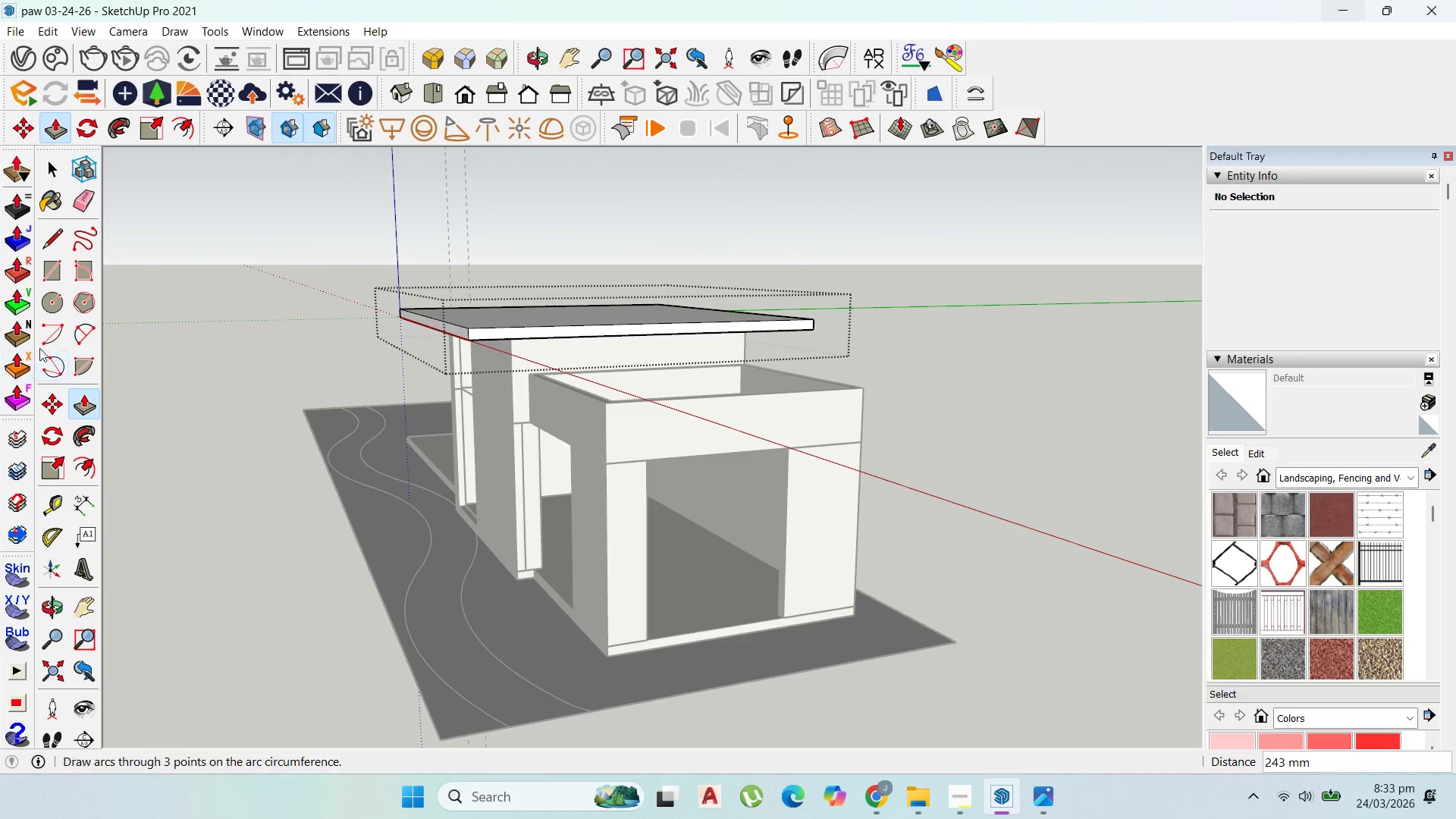 
key(Escape)
 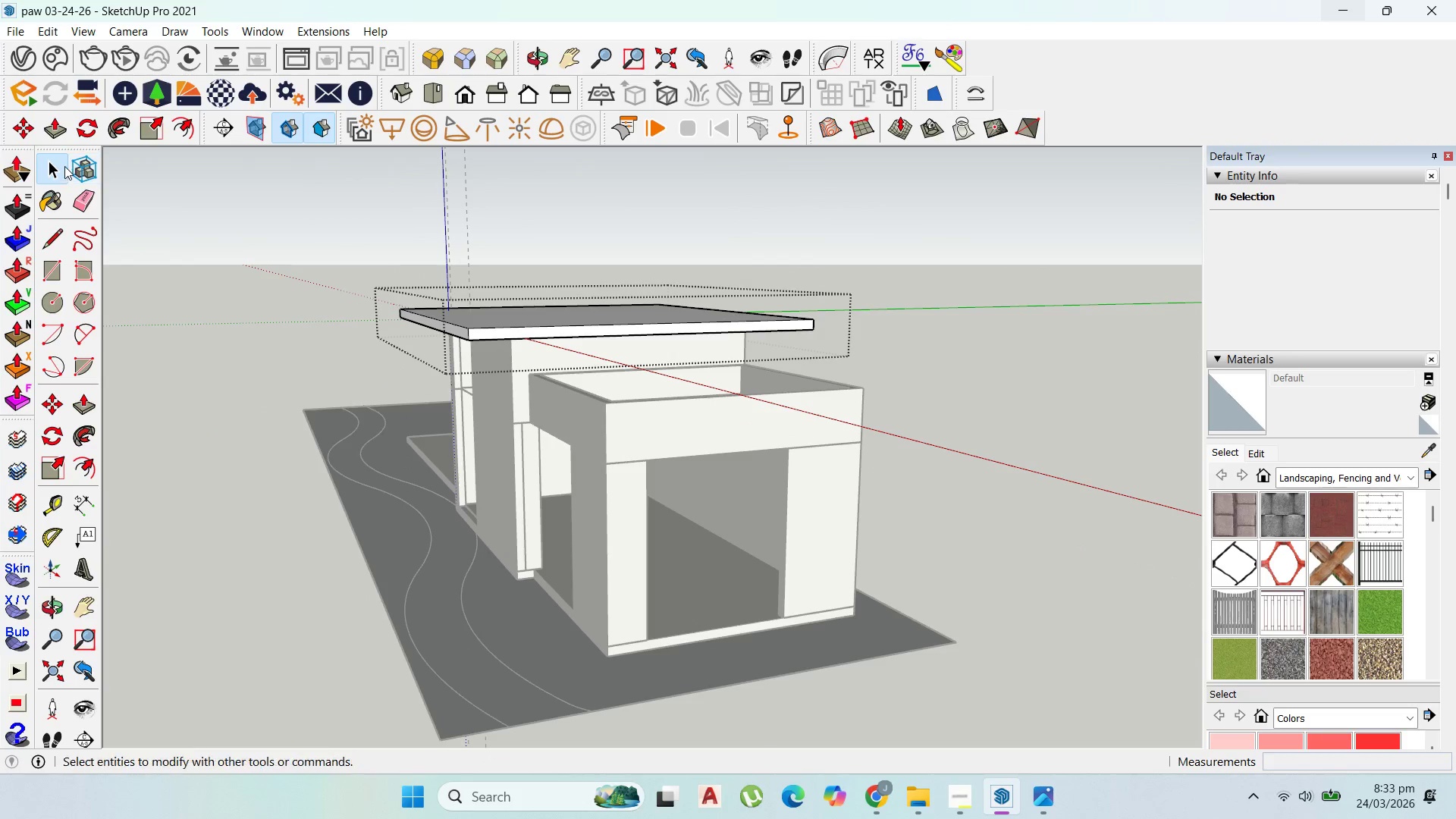 
left_click([64, 165])
 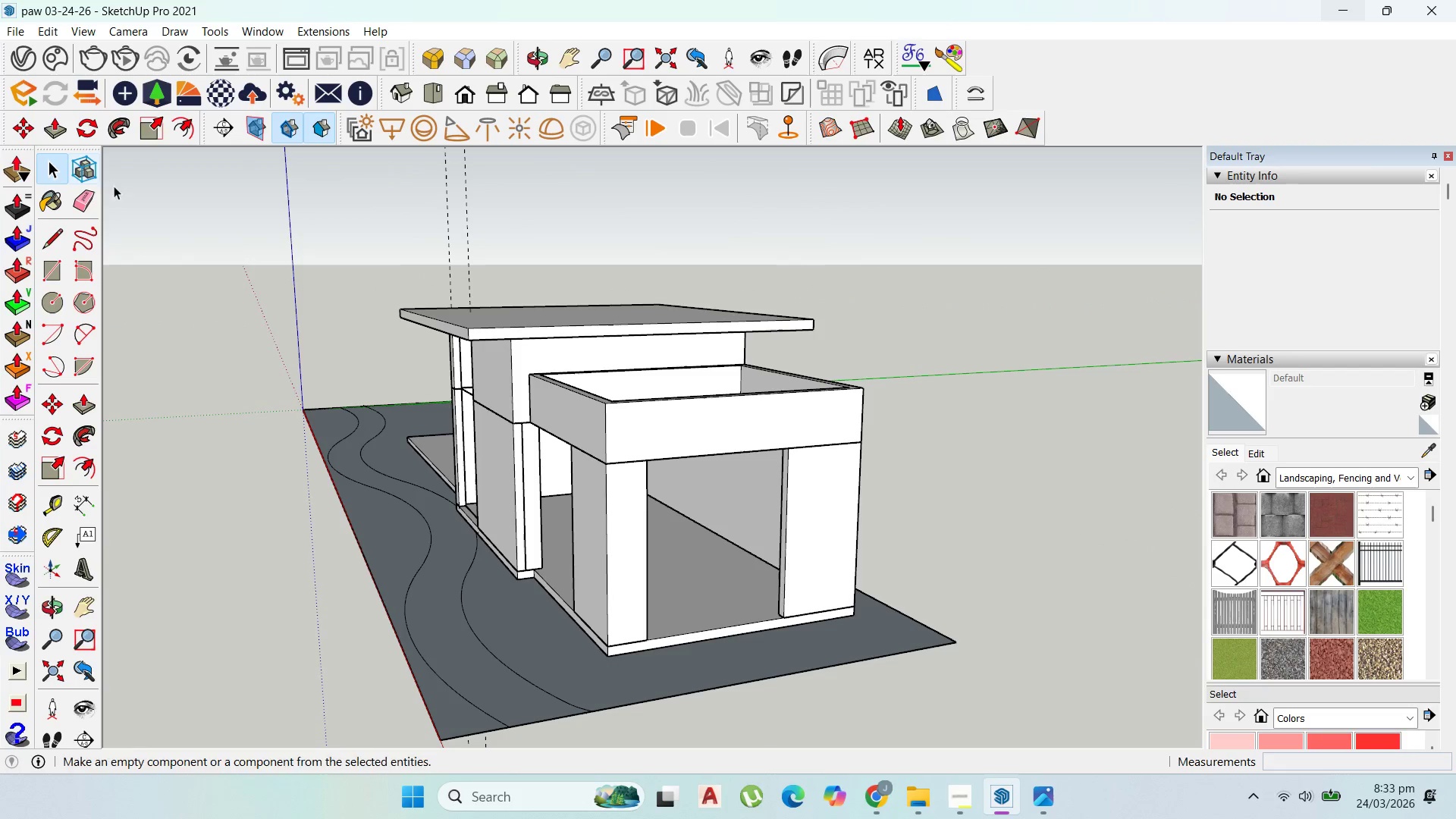 
key(Escape)
 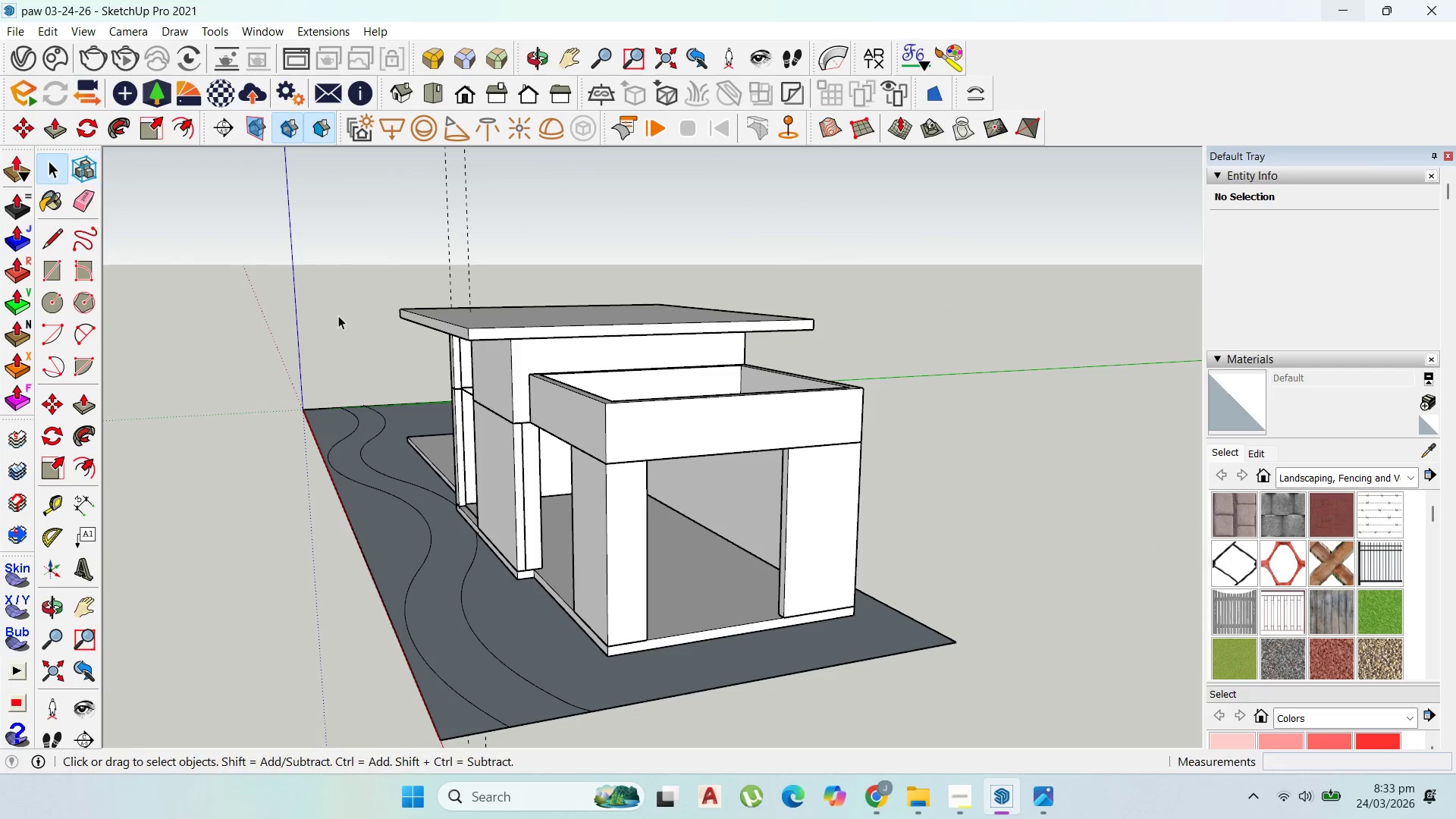 
key(Escape)
 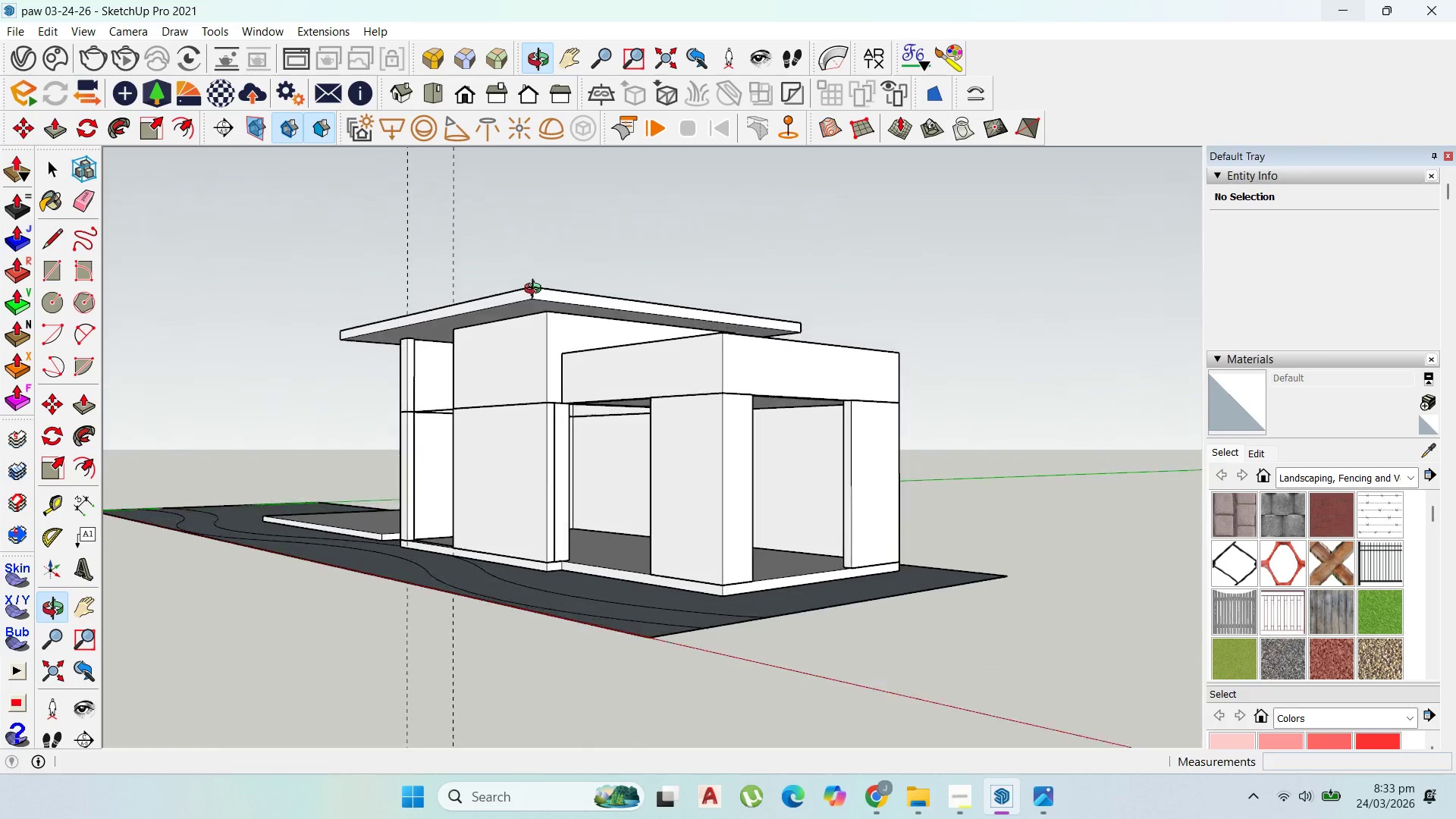 
scroll: coordinate [529, 312], scroll_direction: up, amount: 3.0
 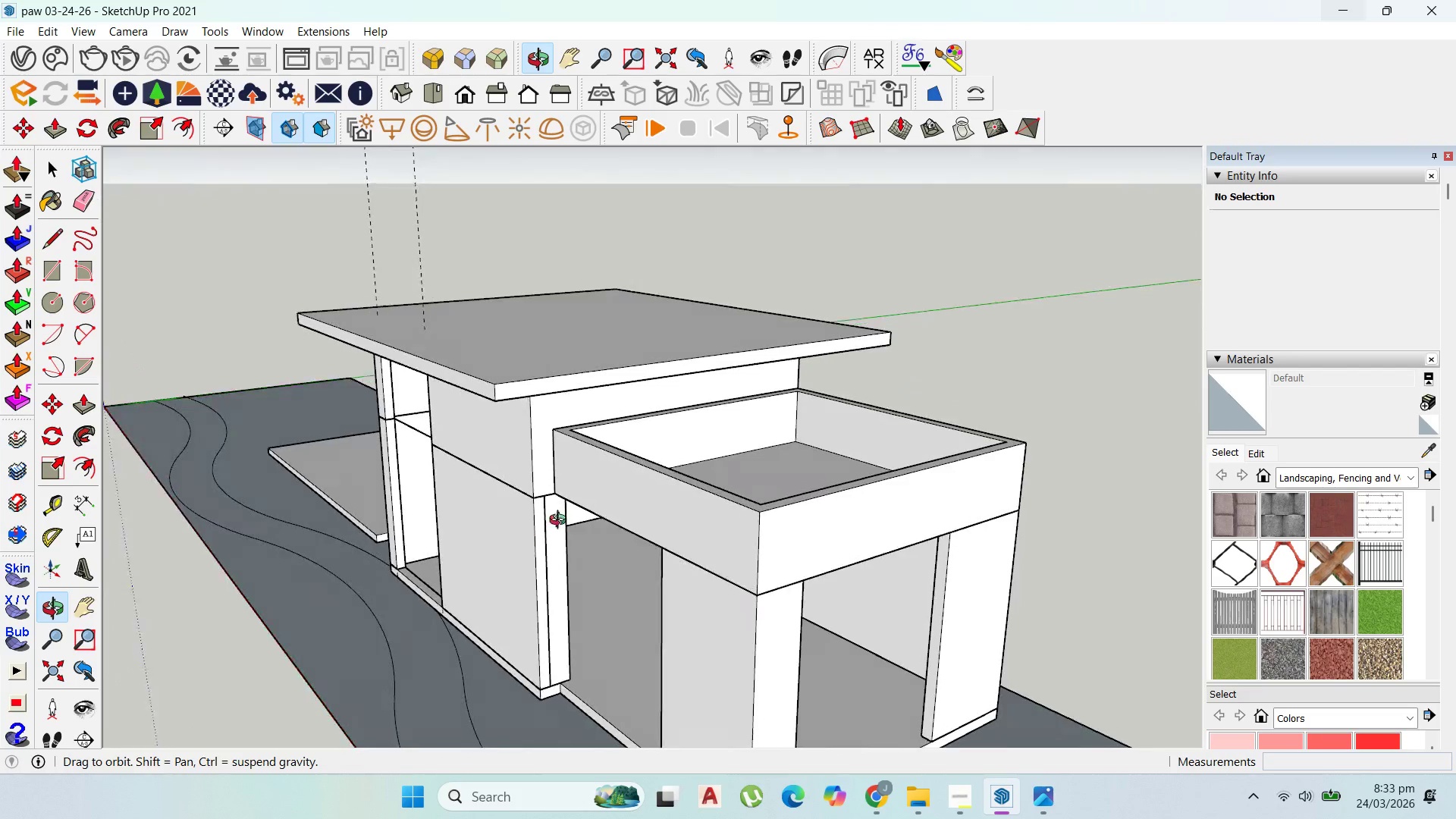 
scroll: coordinate [461, 475], scroll_direction: down, amount: 4.0
 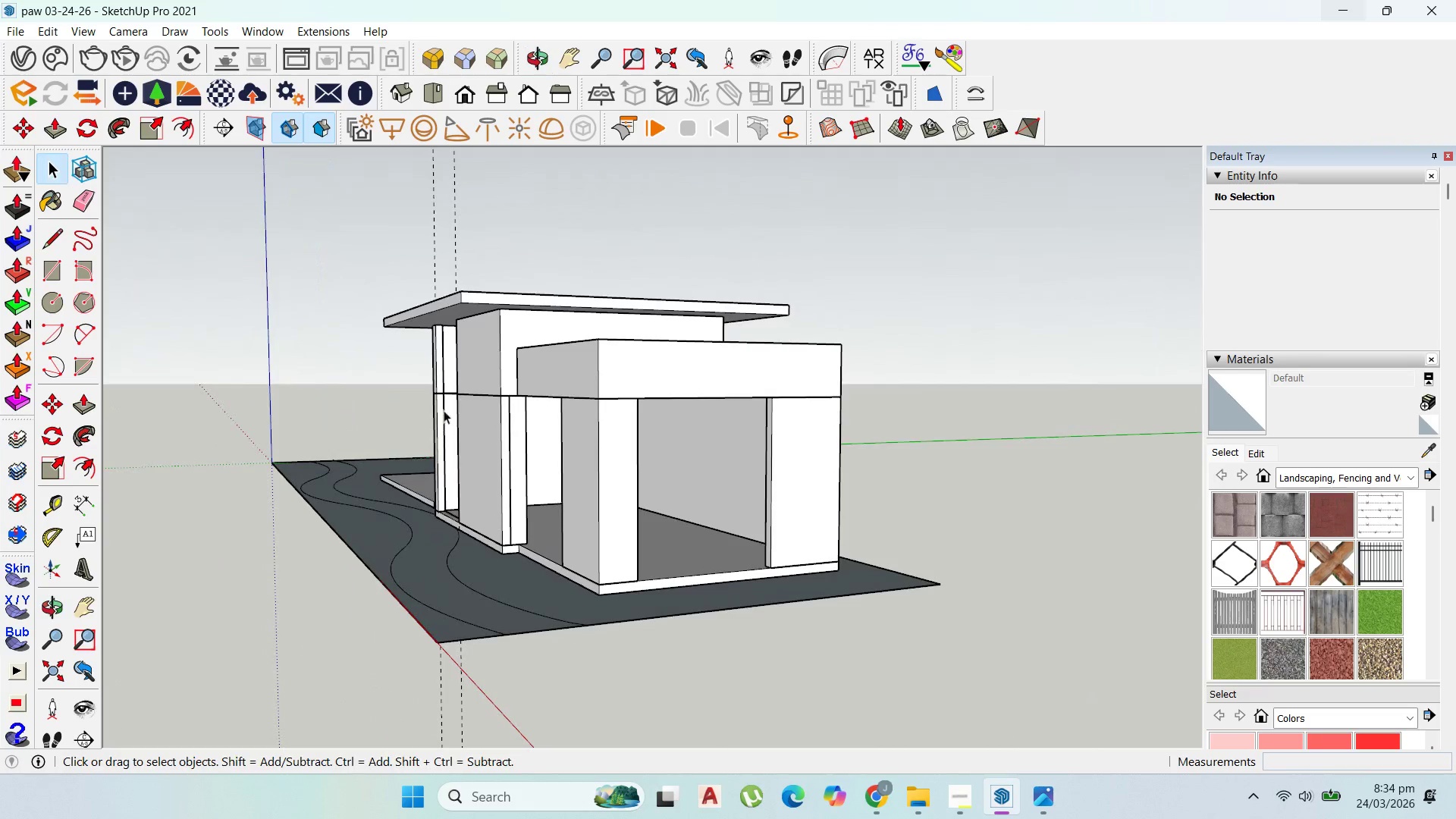 
scroll: coordinate [444, 379], scroll_direction: up, amount: 3.0
 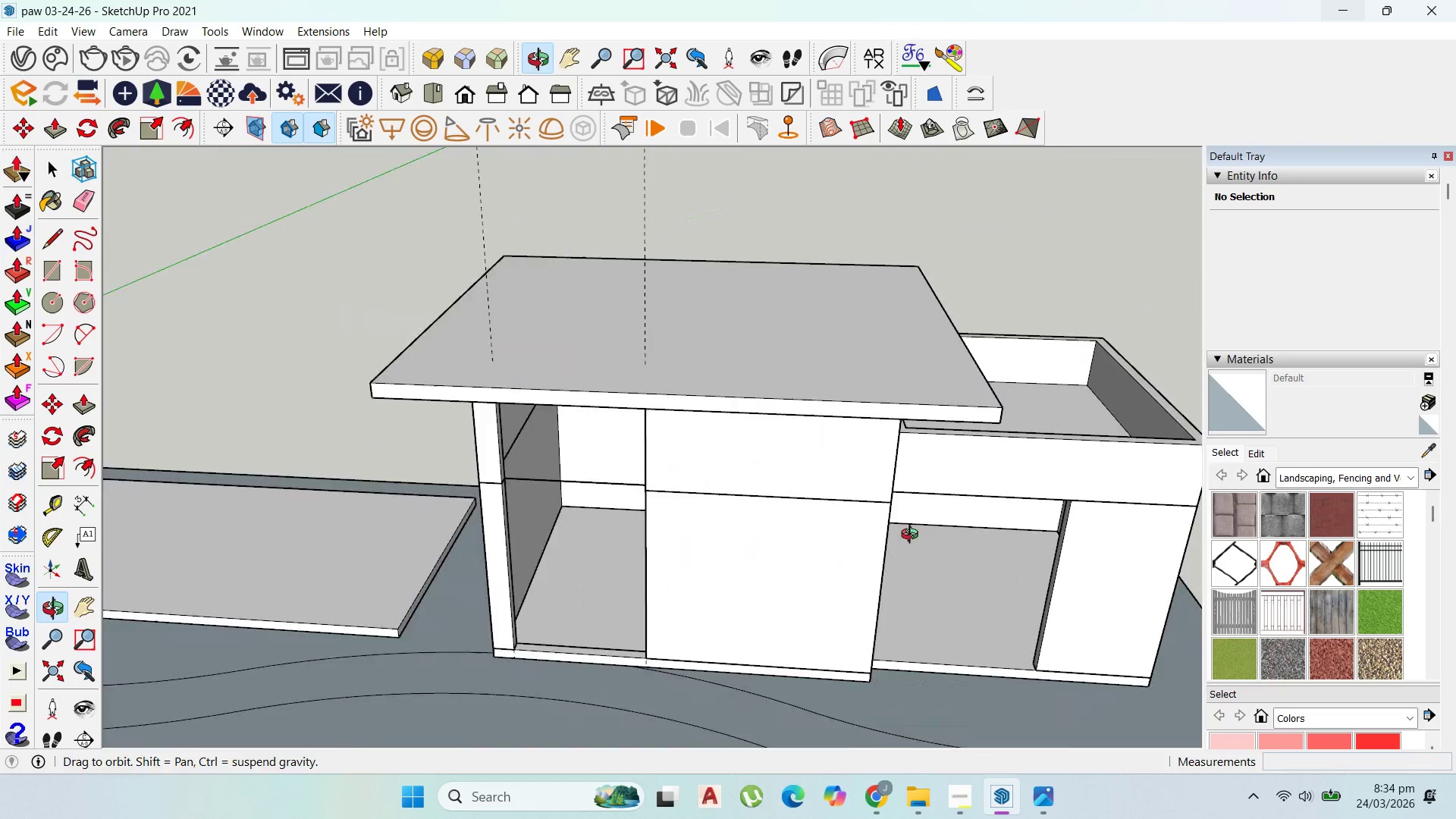 
scroll: coordinate [1015, 485], scroll_direction: down, amount: 8.0
 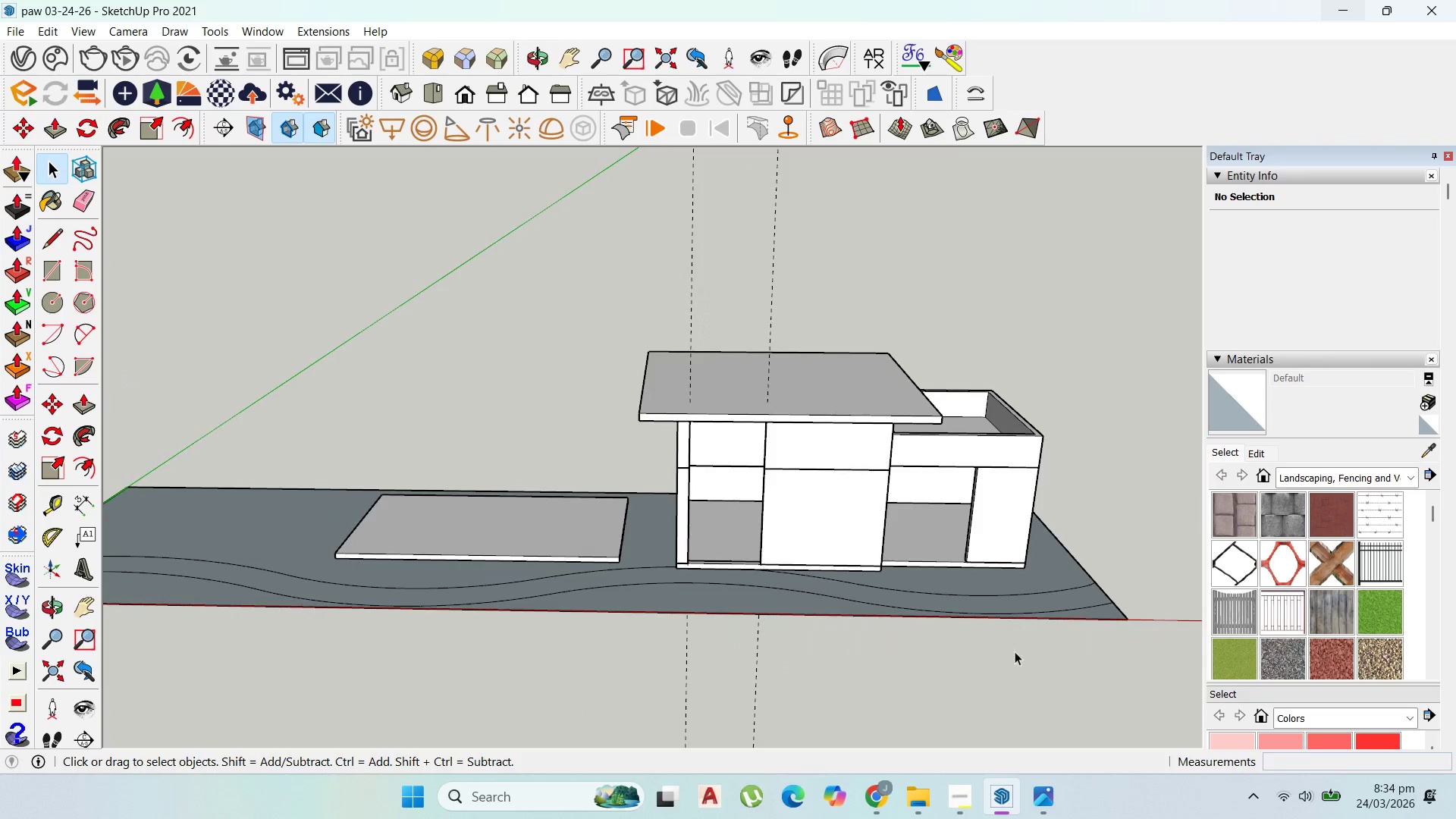 
scroll: coordinate [1005, 647], scroll_direction: up, amount: 2.0
 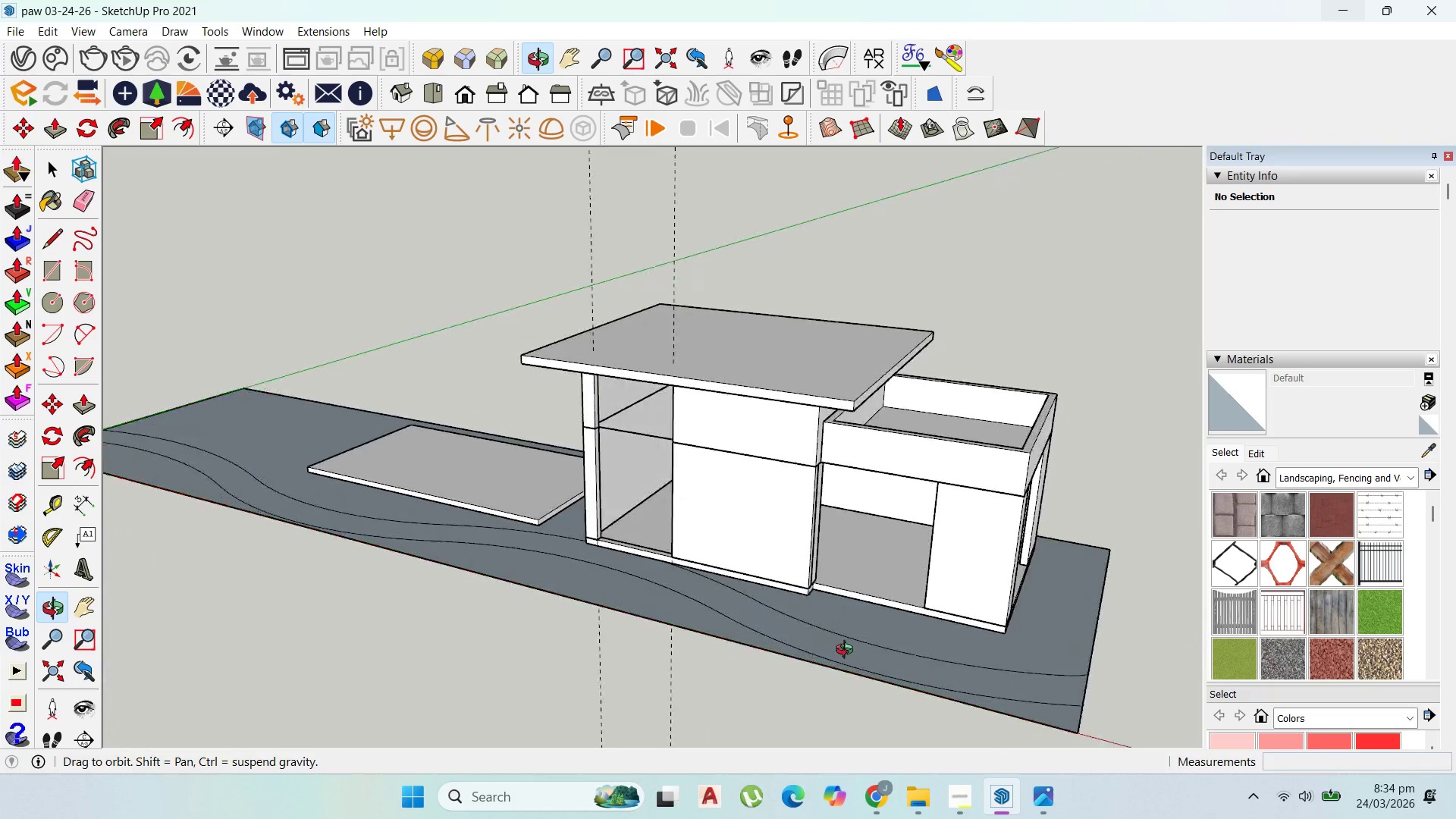 
scroll: coordinate [973, 617], scroll_direction: down, amount: 4.0
 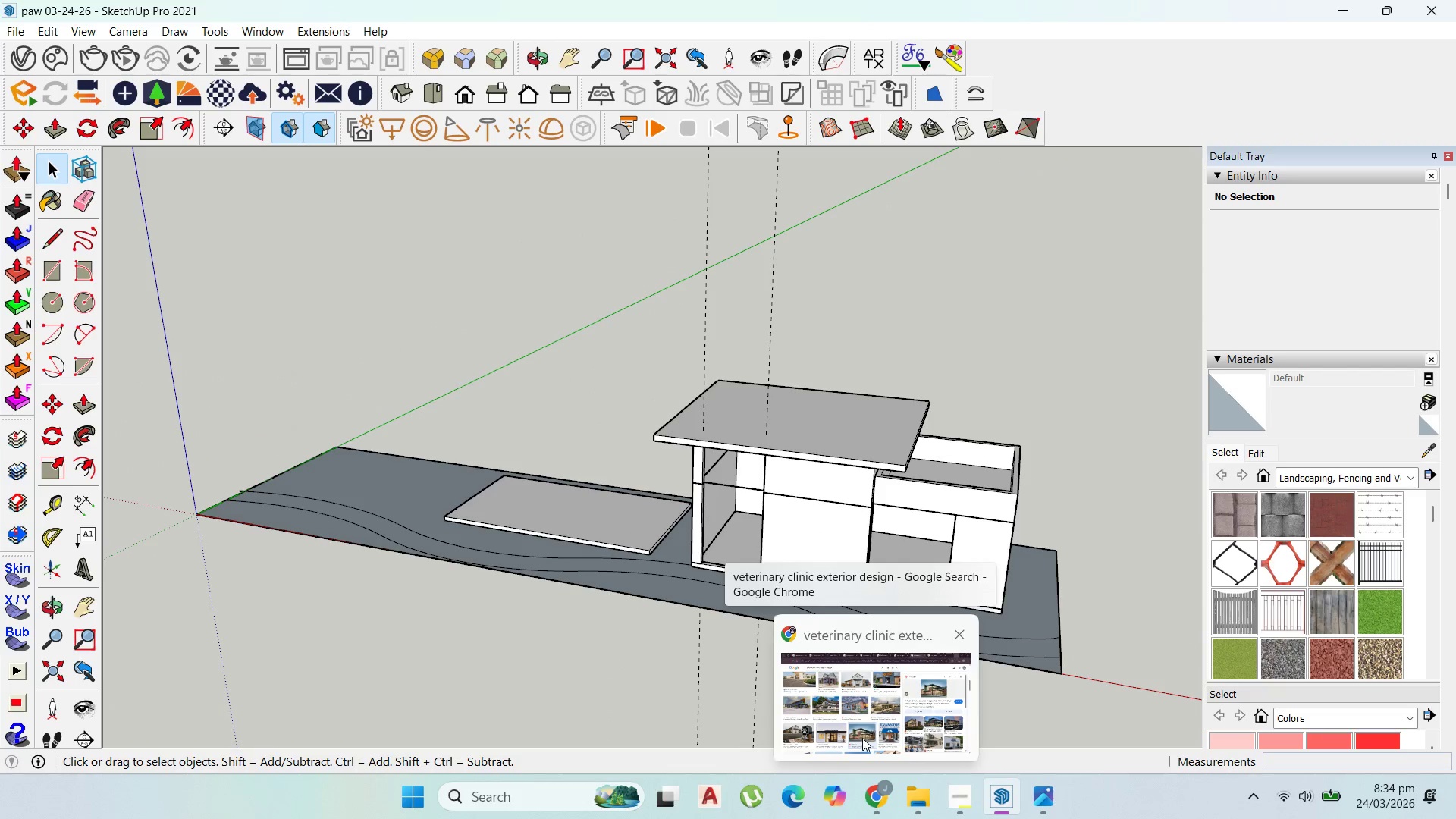 
left_click([862, 738])
 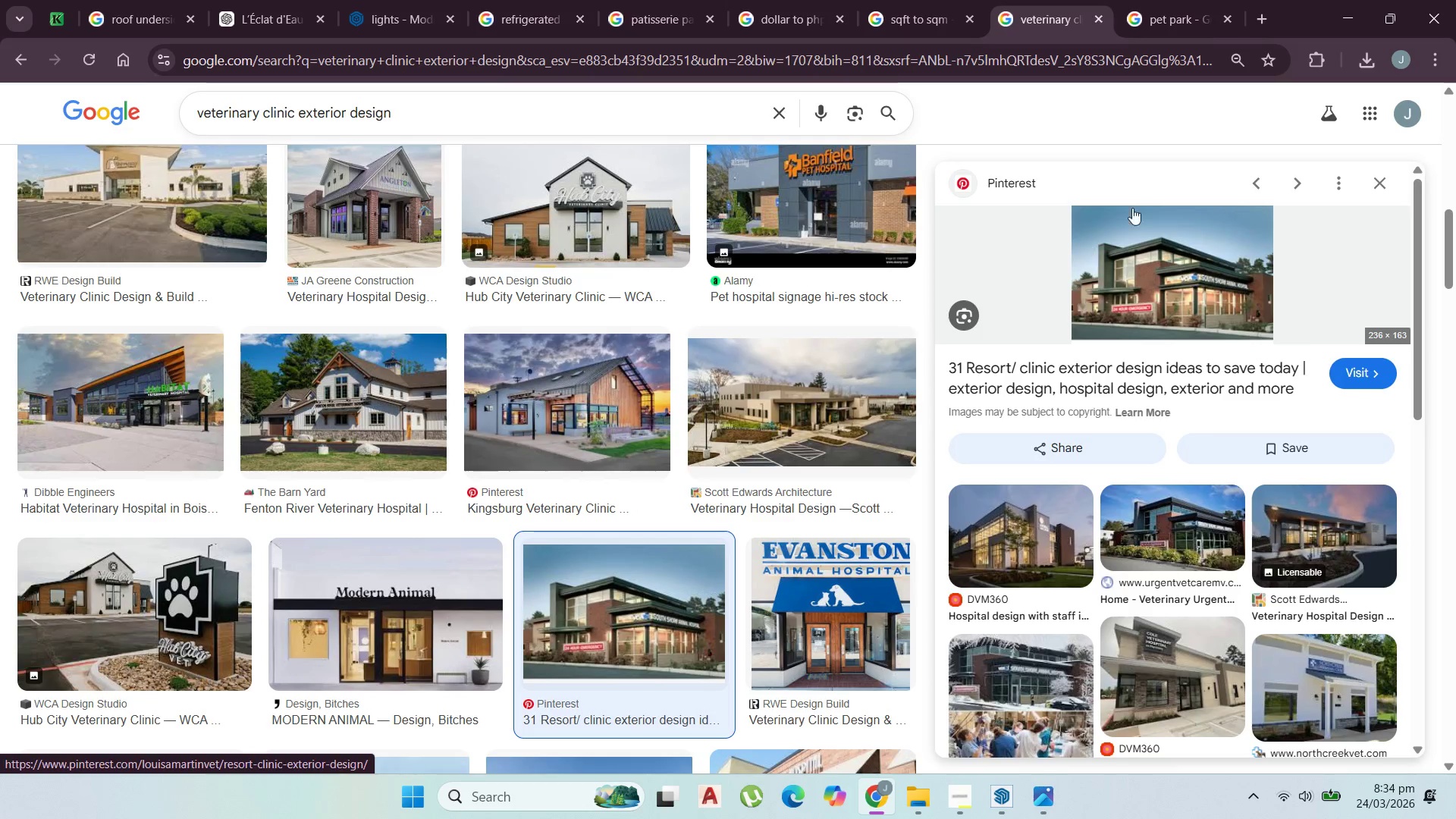 
wait(6.5)
 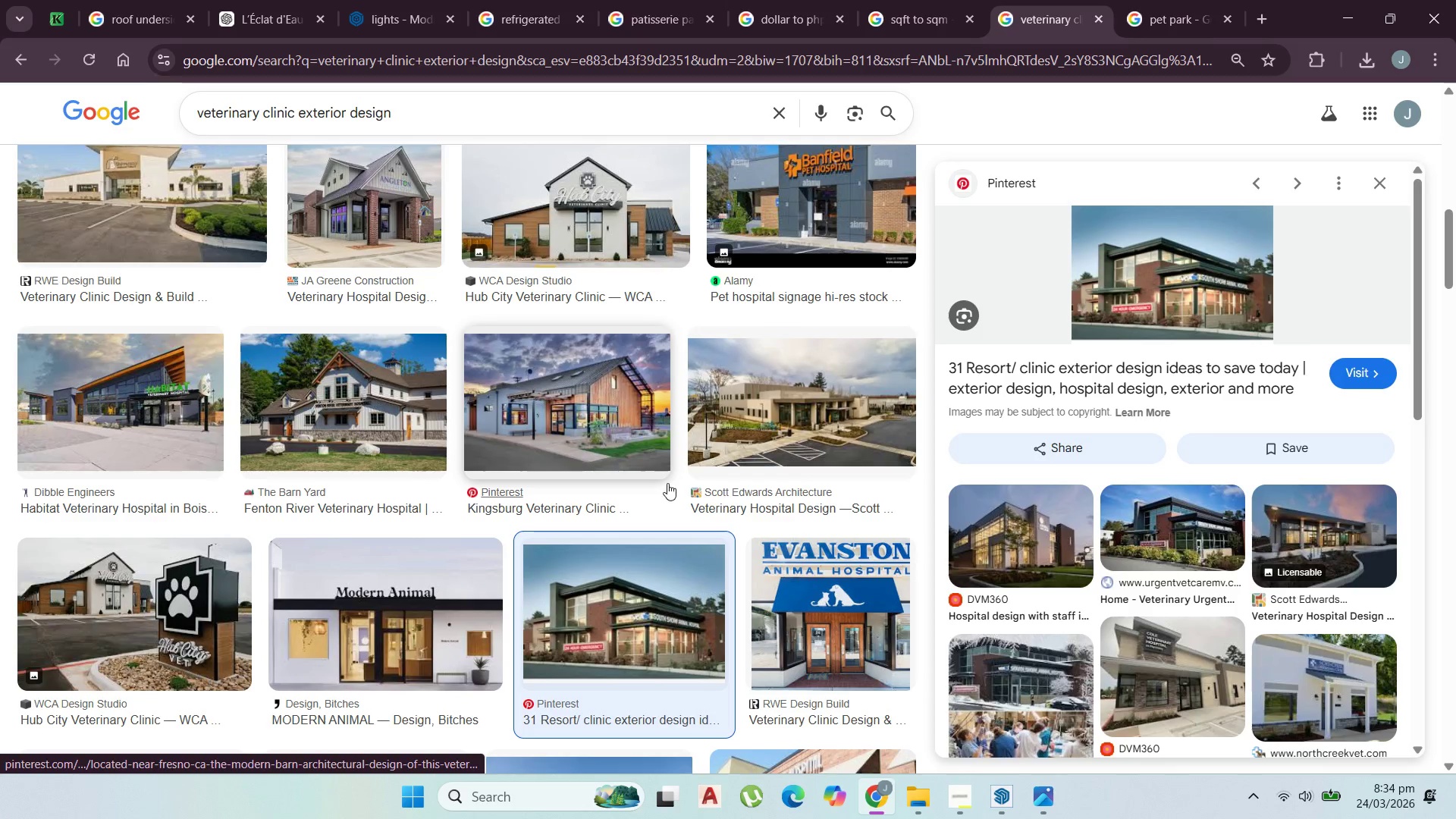 
left_click([957, 786])